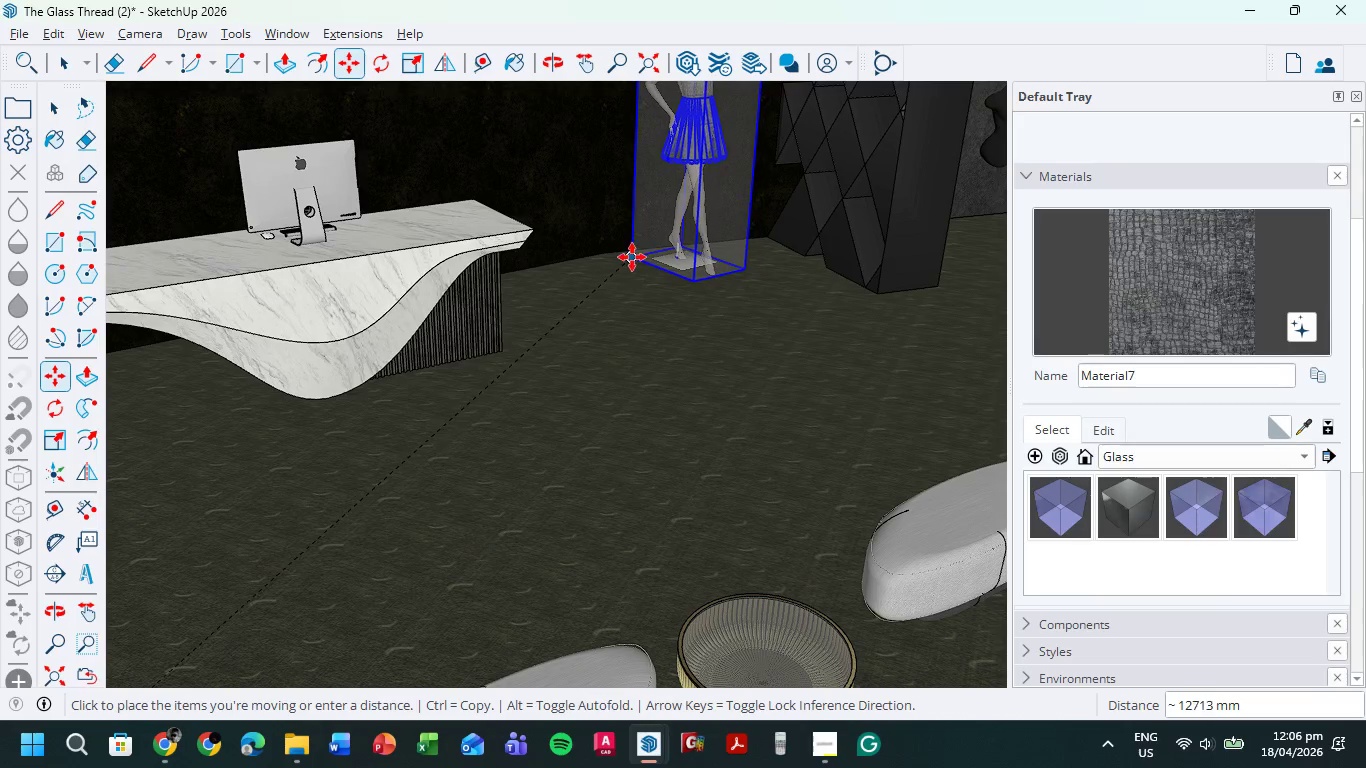 
left_click([627, 258])
 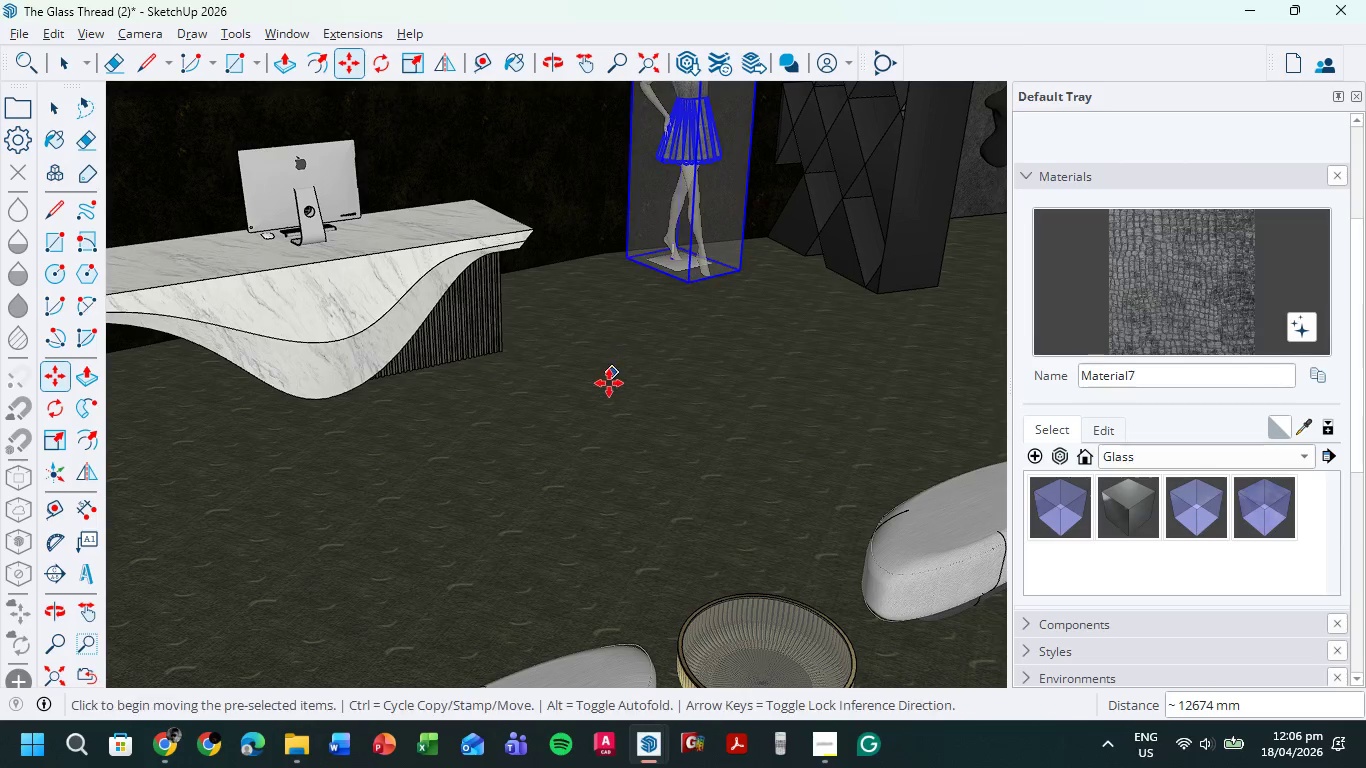 
scroll: coordinate [611, 397], scroll_direction: down, amount: 13.0
 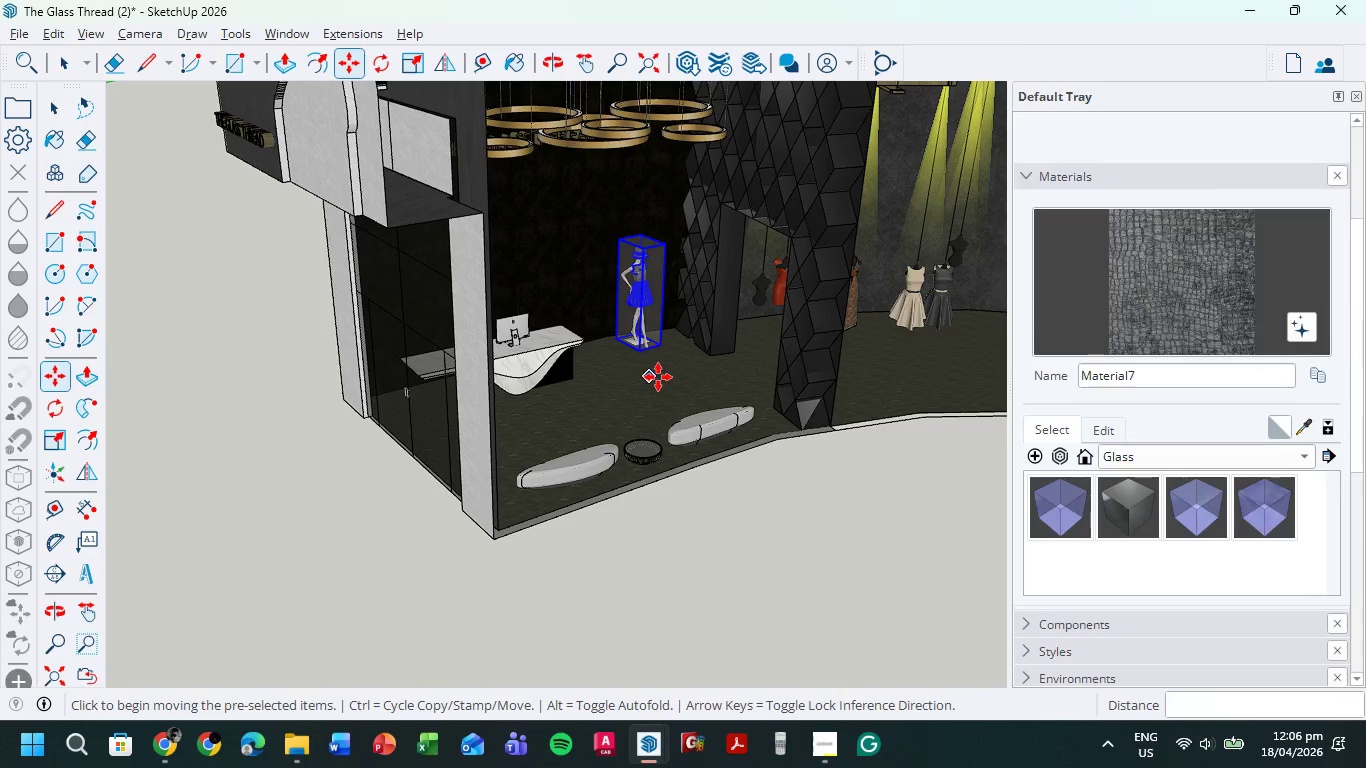 
hold_key(key=ShiftLeft, duration=0.45)
 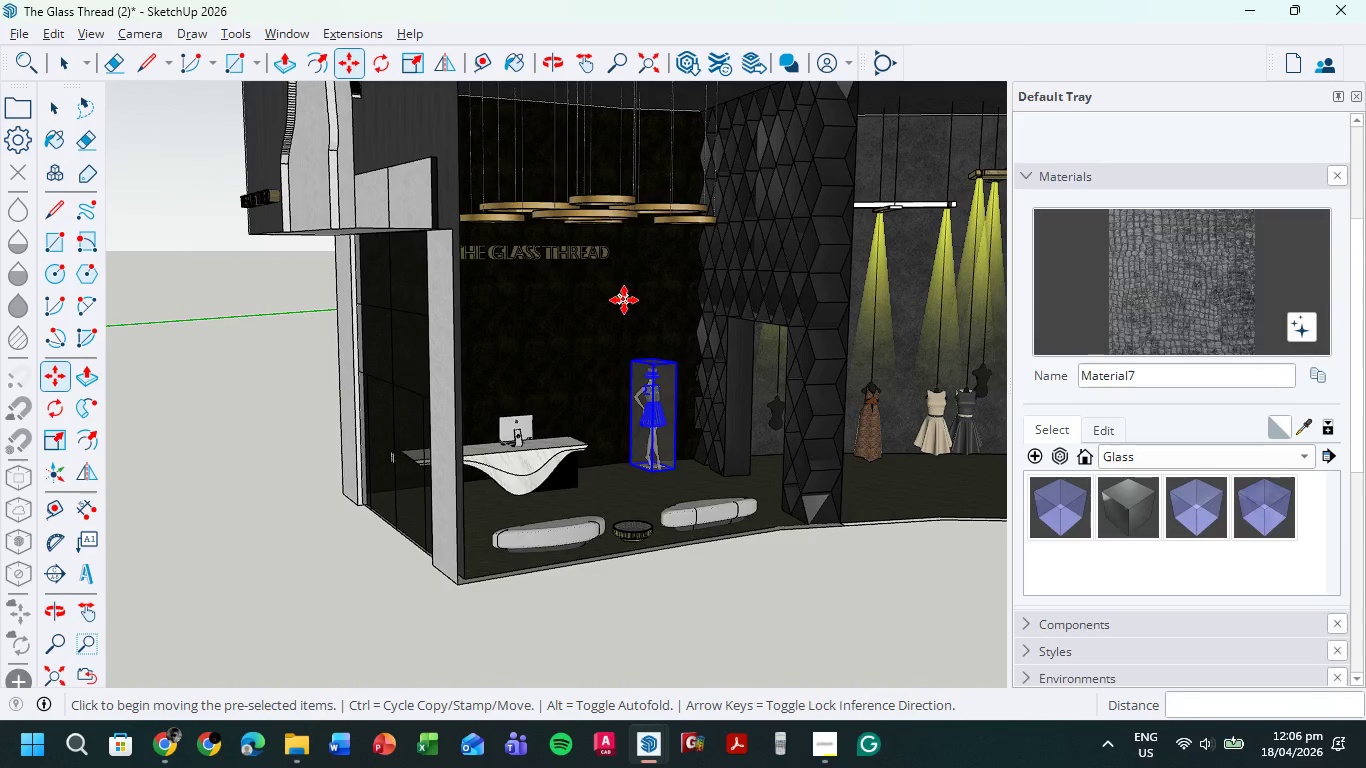 
scroll: coordinate [624, 300], scroll_direction: up, amount: 6.0
 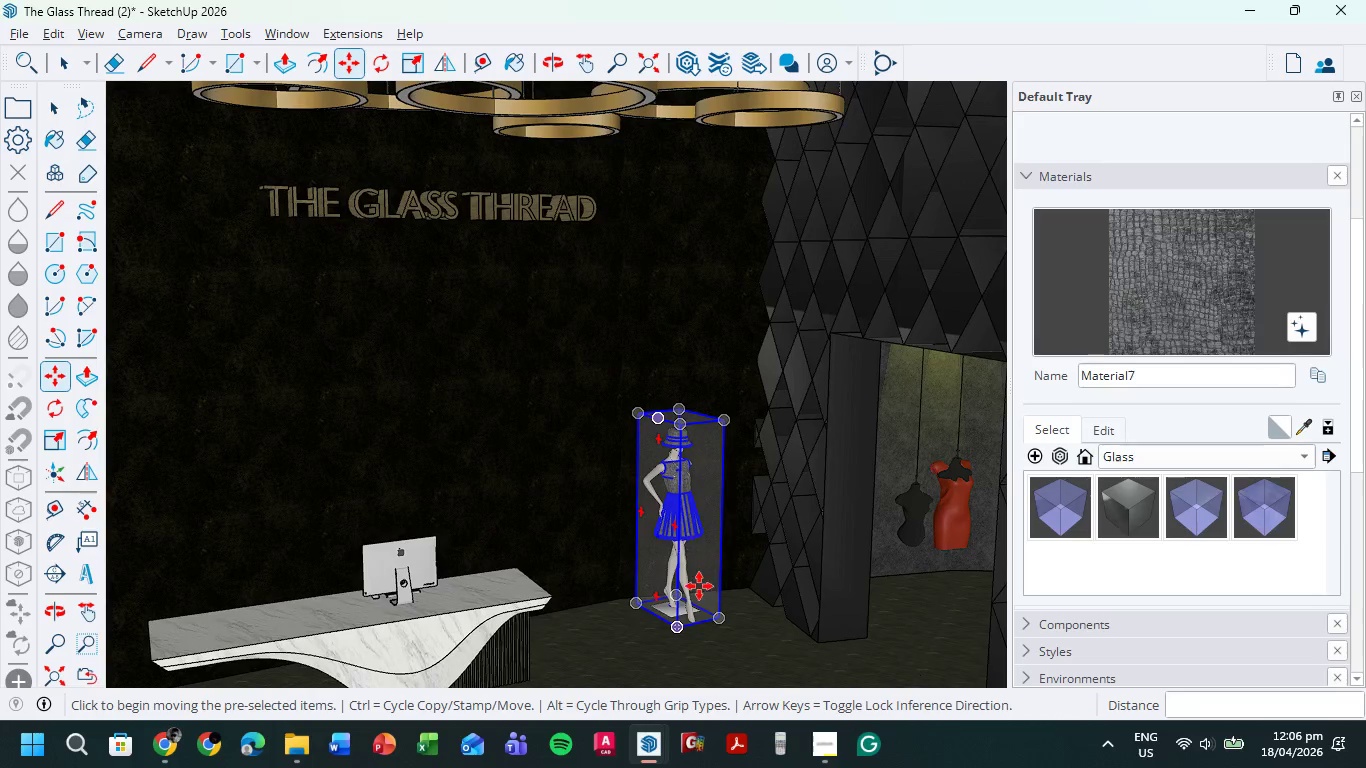 
hold_key(key=ShiftLeft, duration=0.47)
scroll: coordinate [698, 591], scroll_direction: up, amount: 1.0
 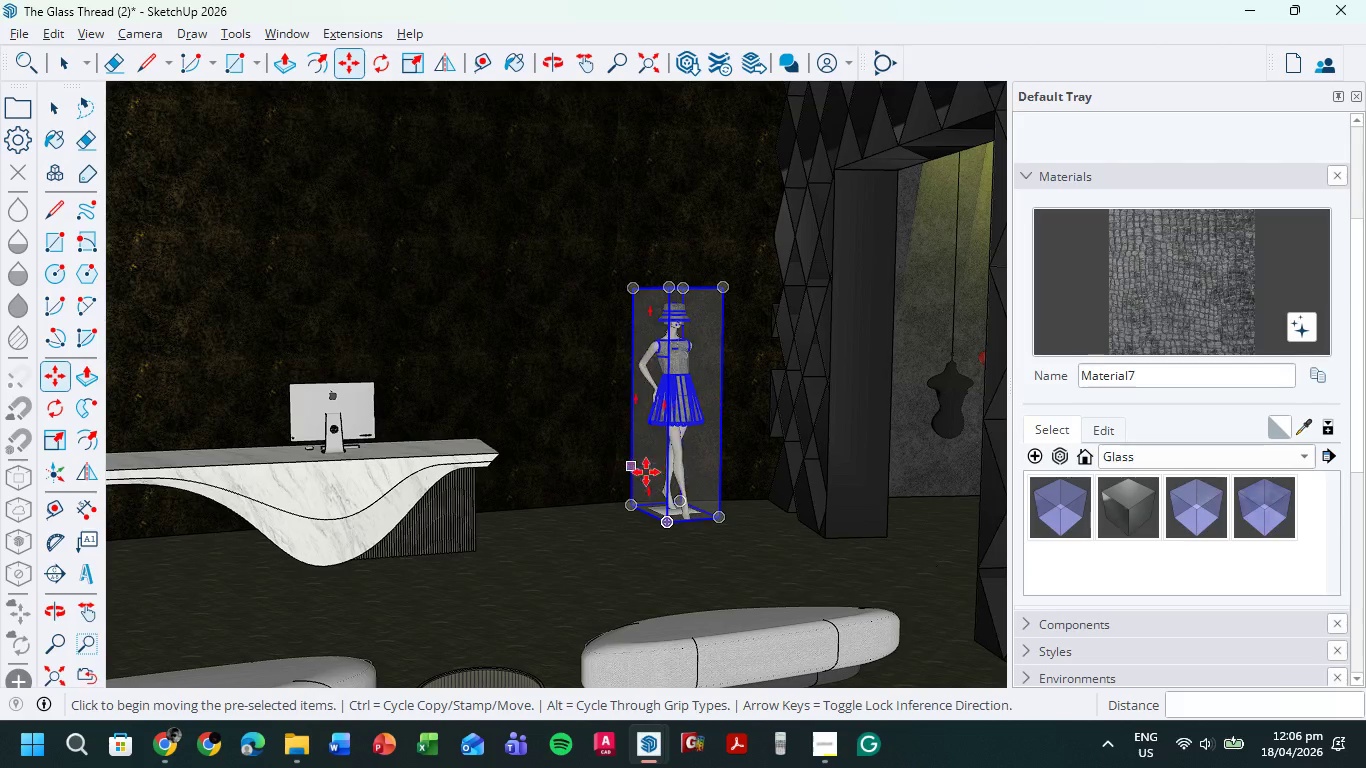 
scroll: coordinate [705, 475], scroll_direction: down, amount: 3.0
 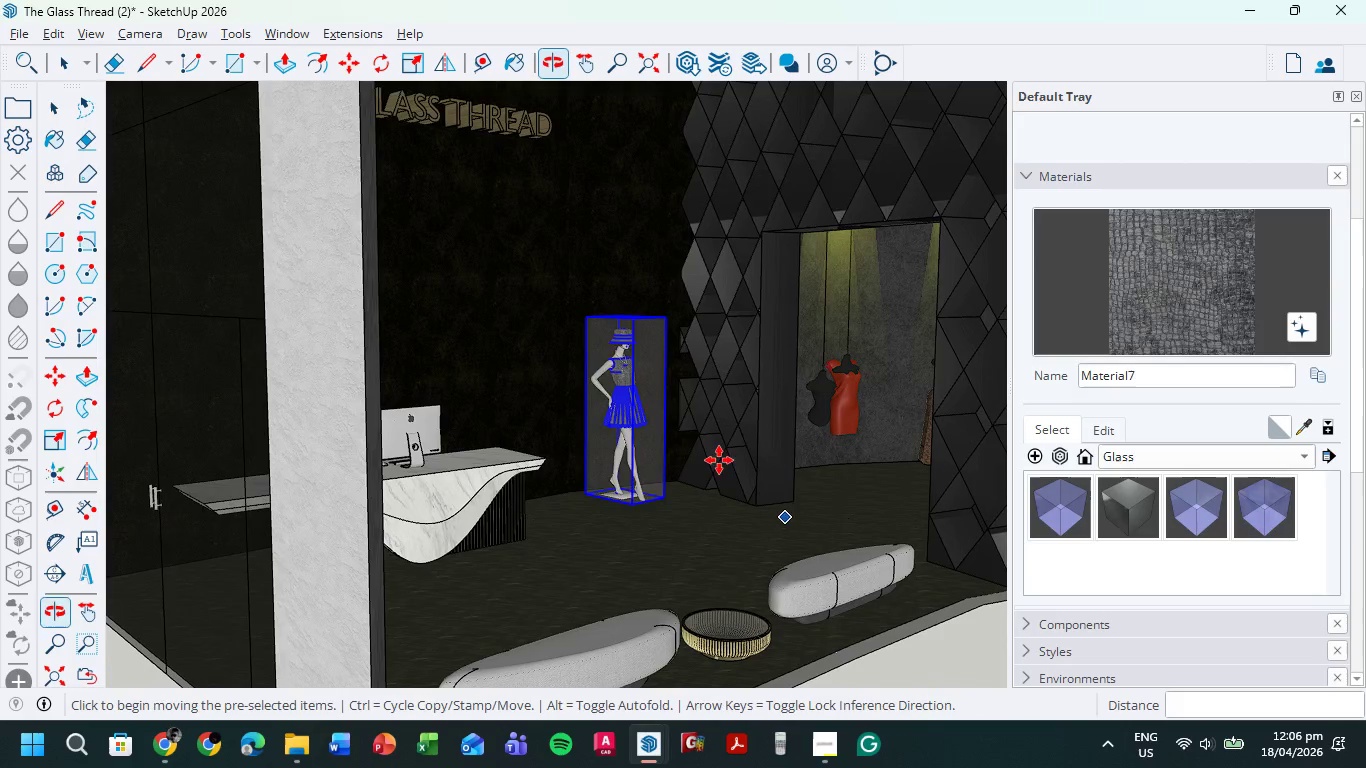 
key(Shift+ShiftLeft)
 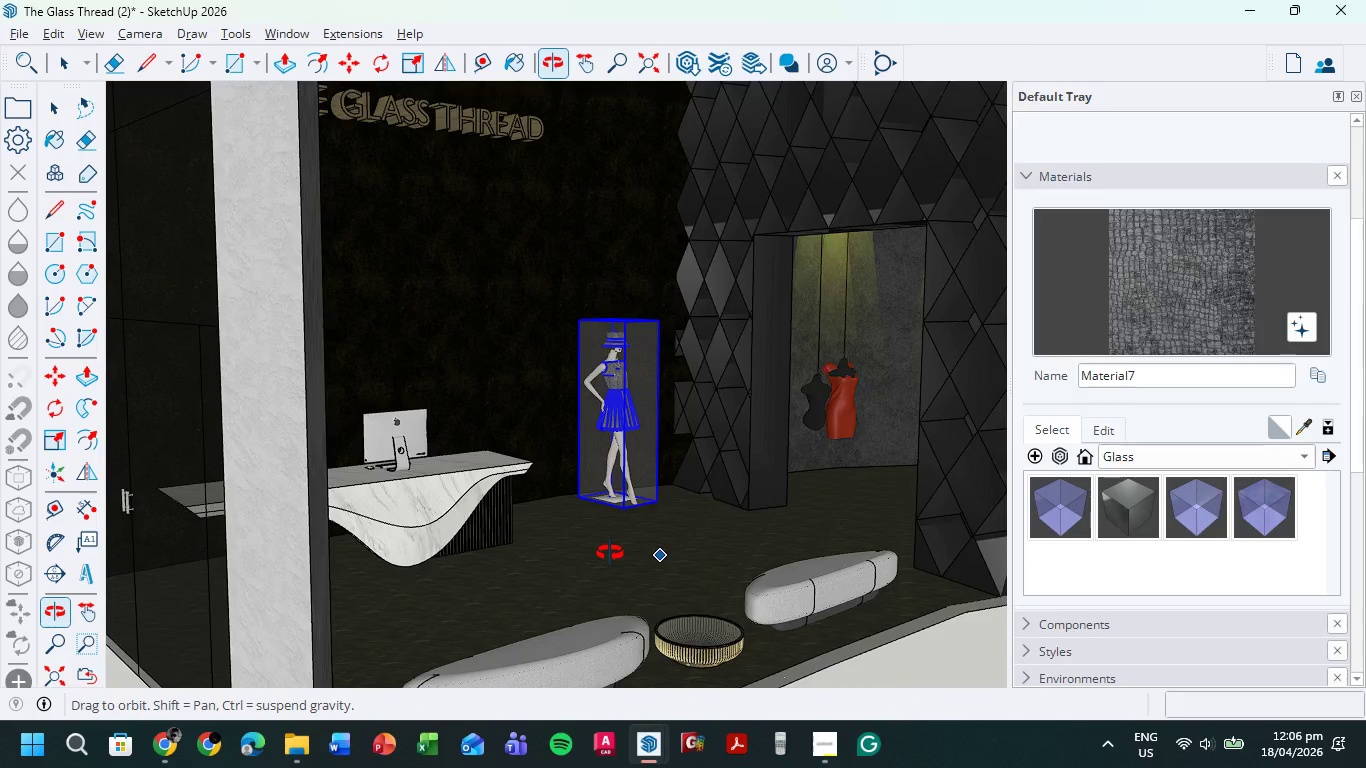 
scroll: coordinate [613, 383], scroll_direction: up, amount: 12.0
 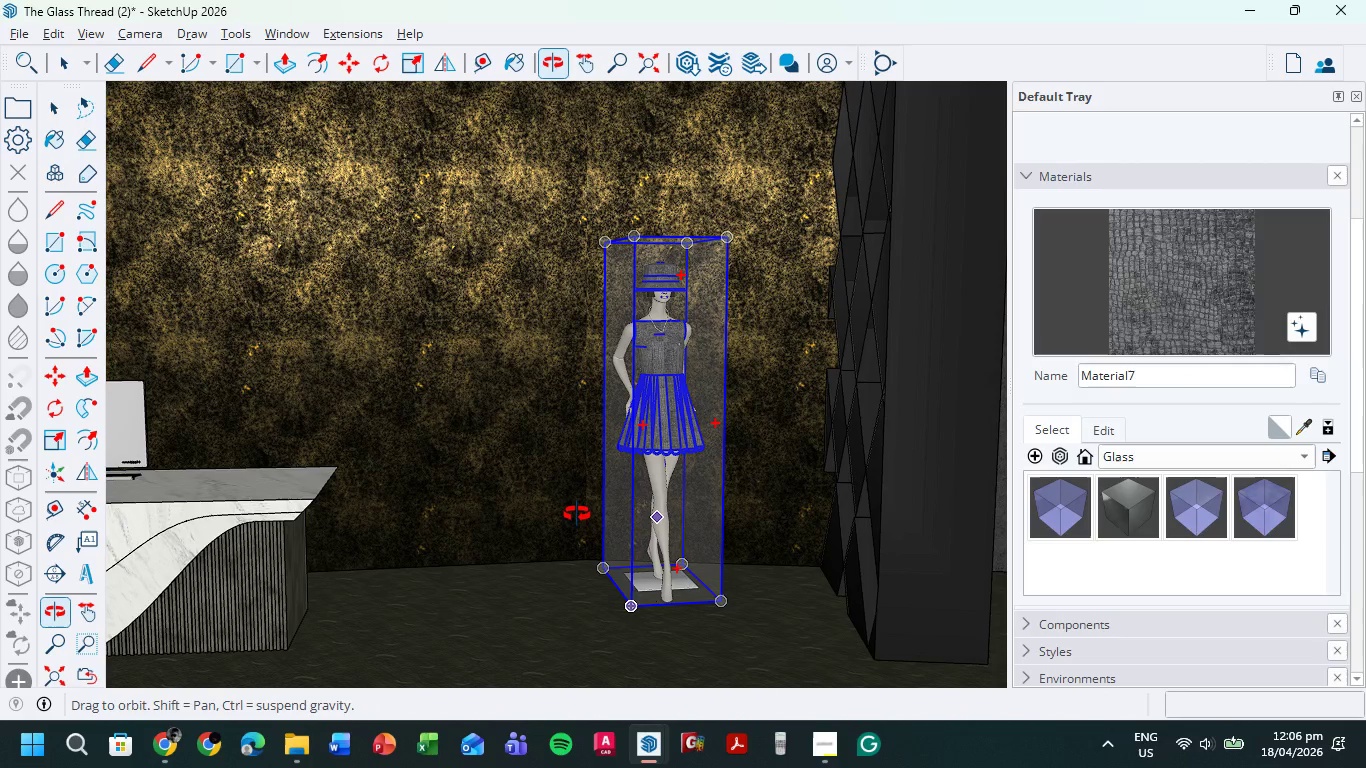 
hold_key(key=ShiftLeft, duration=0.67)
 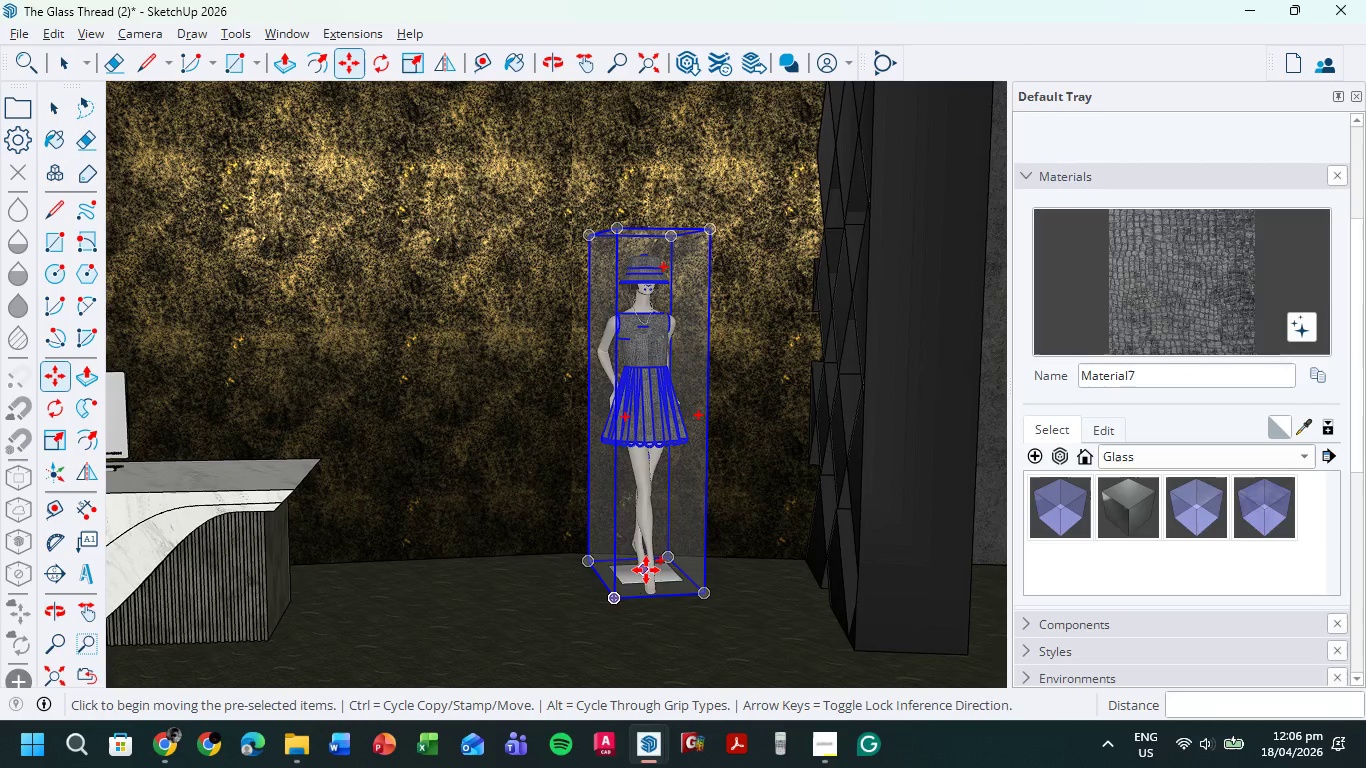 
hold_key(key=ShiftLeft, duration=0.55)
 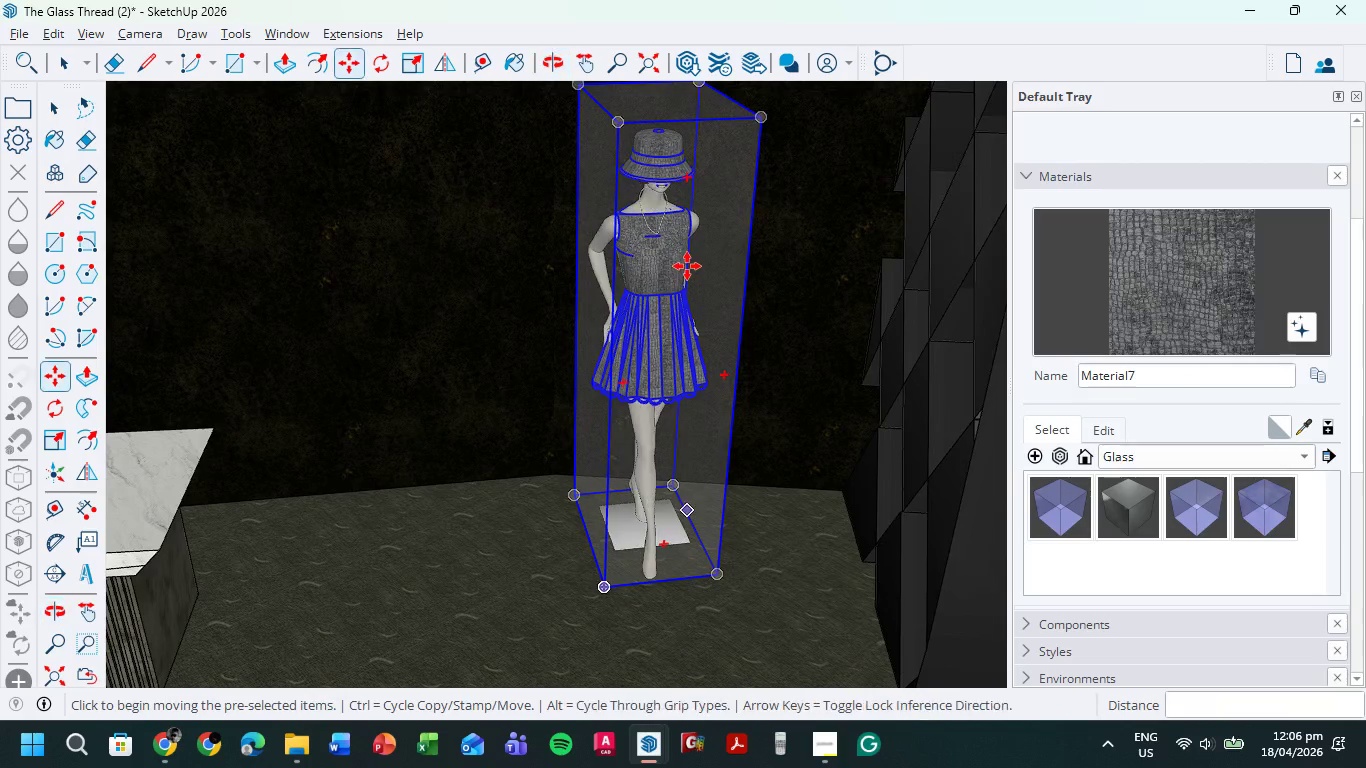 
scroll: coordinate [649, 546], scroll_direction: up, amount: 8.0
 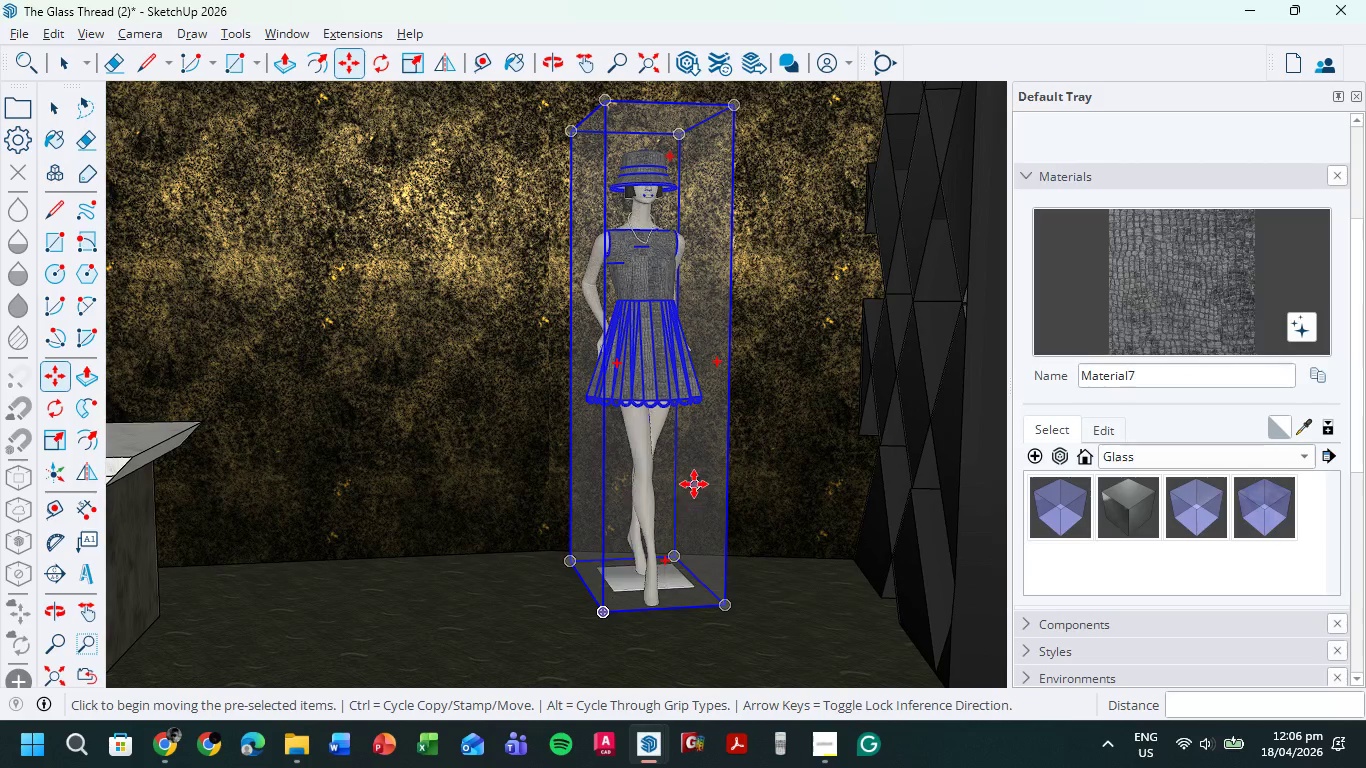 
scroll: coordinate [687, 266], scroll_direction: down, amount: 6.0
 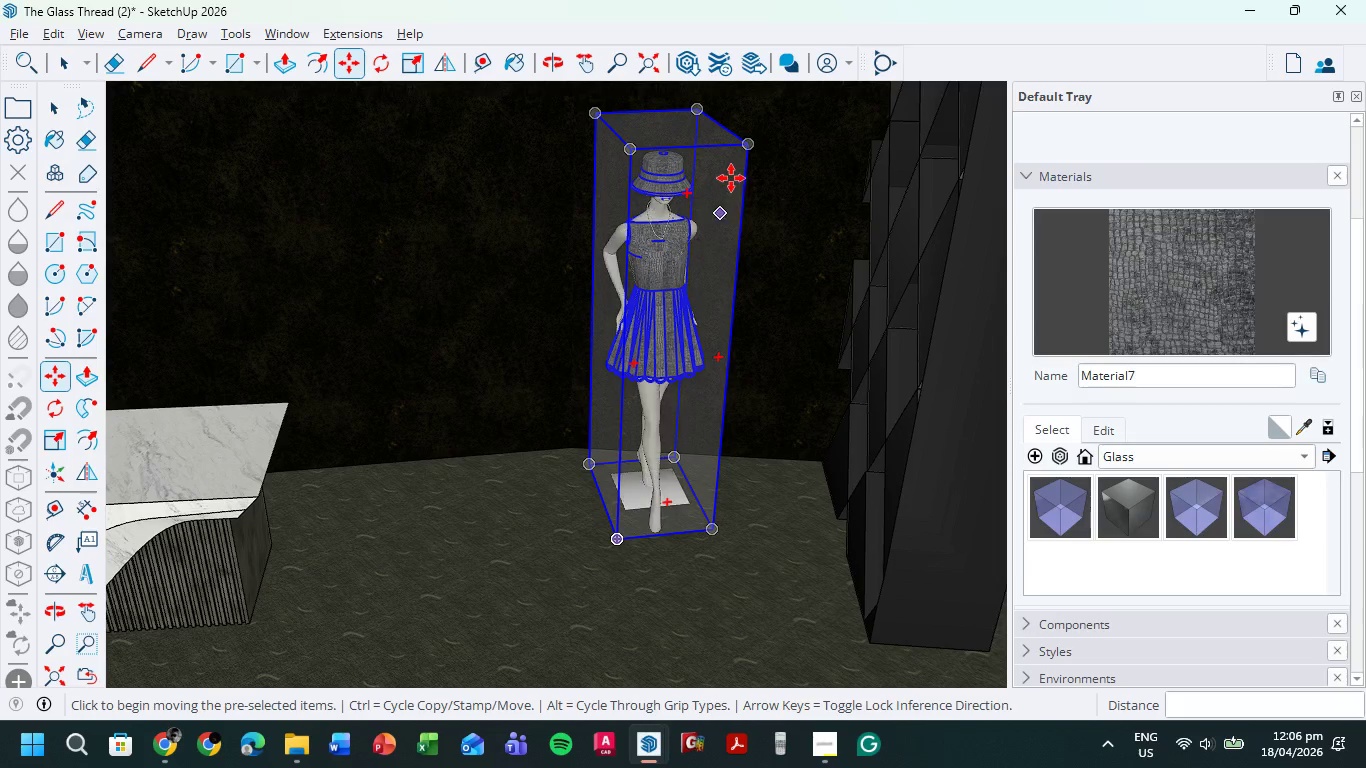 
key(Shift+ShiftLeft)
 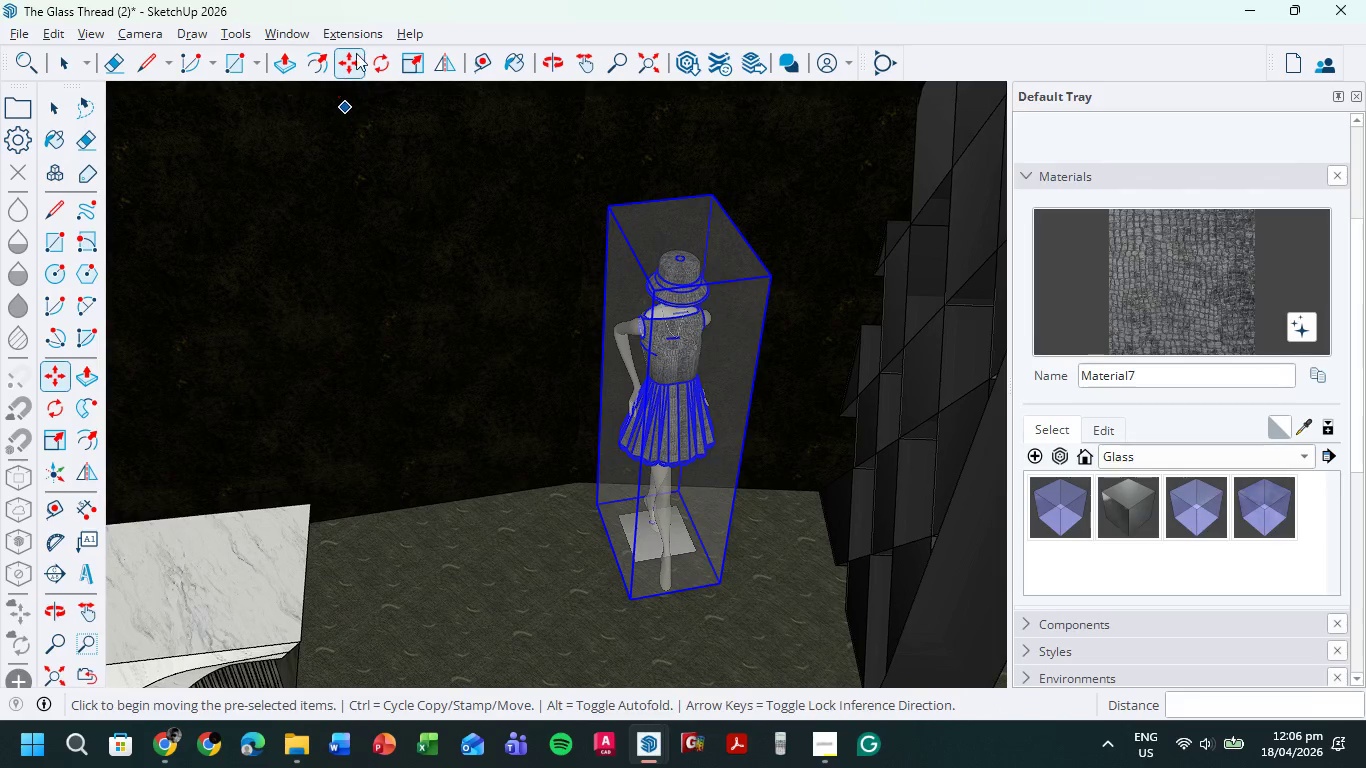 
left_click([375, 53])
 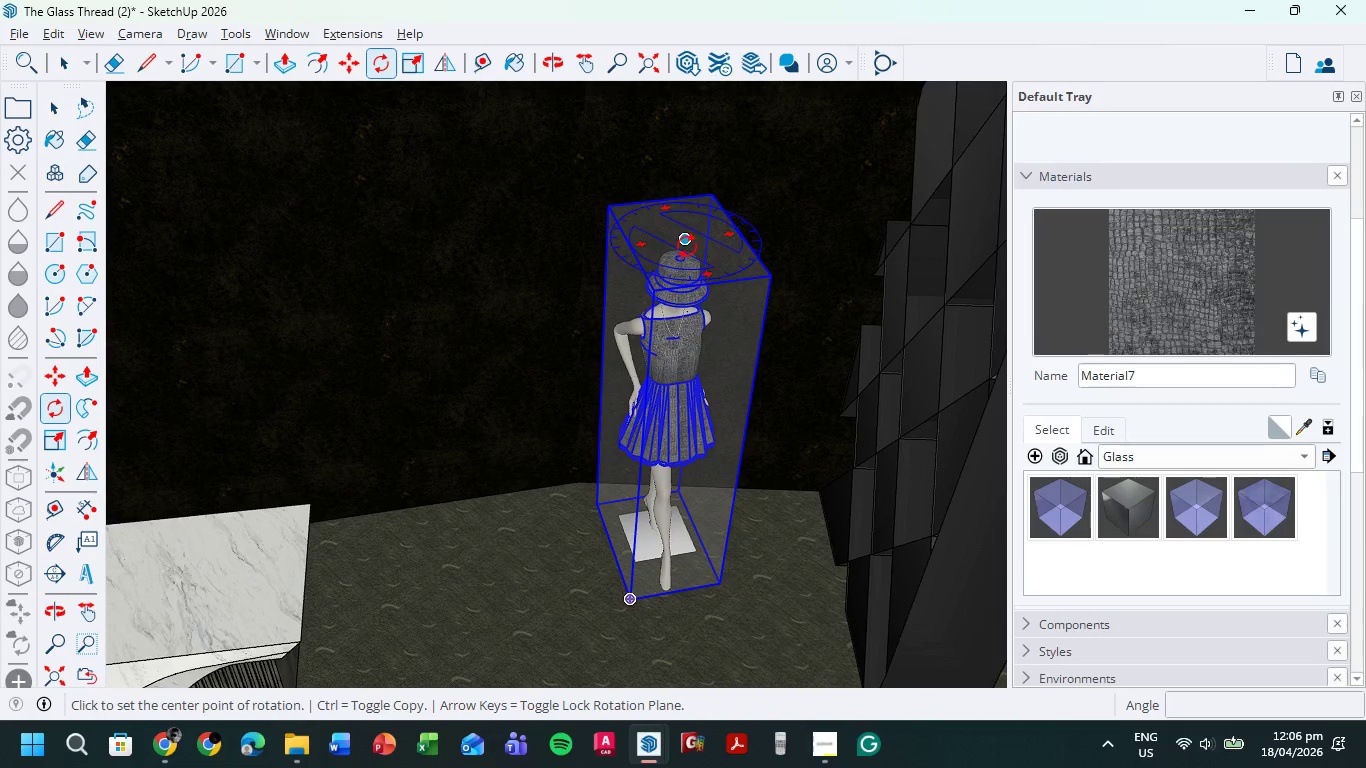 
left_click([690, 239])
 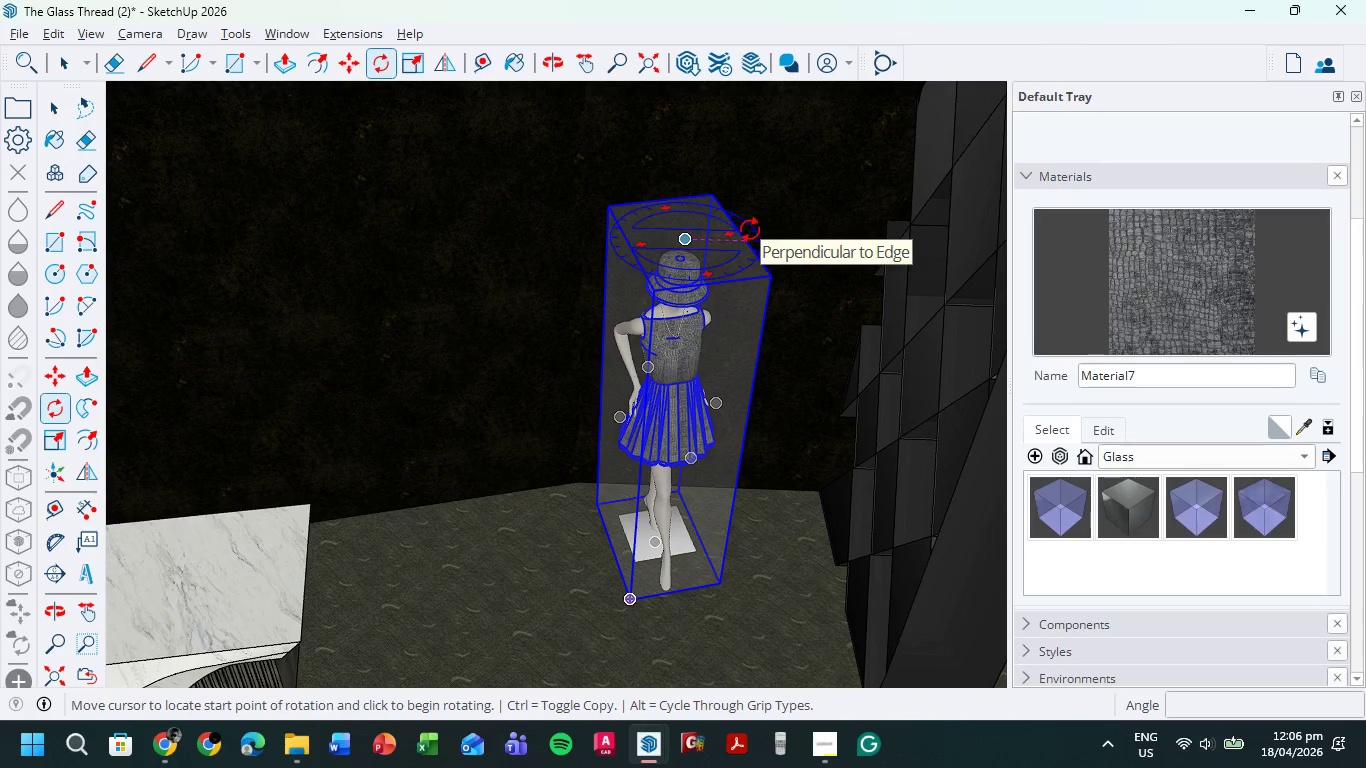 
left_click([750, 229])
 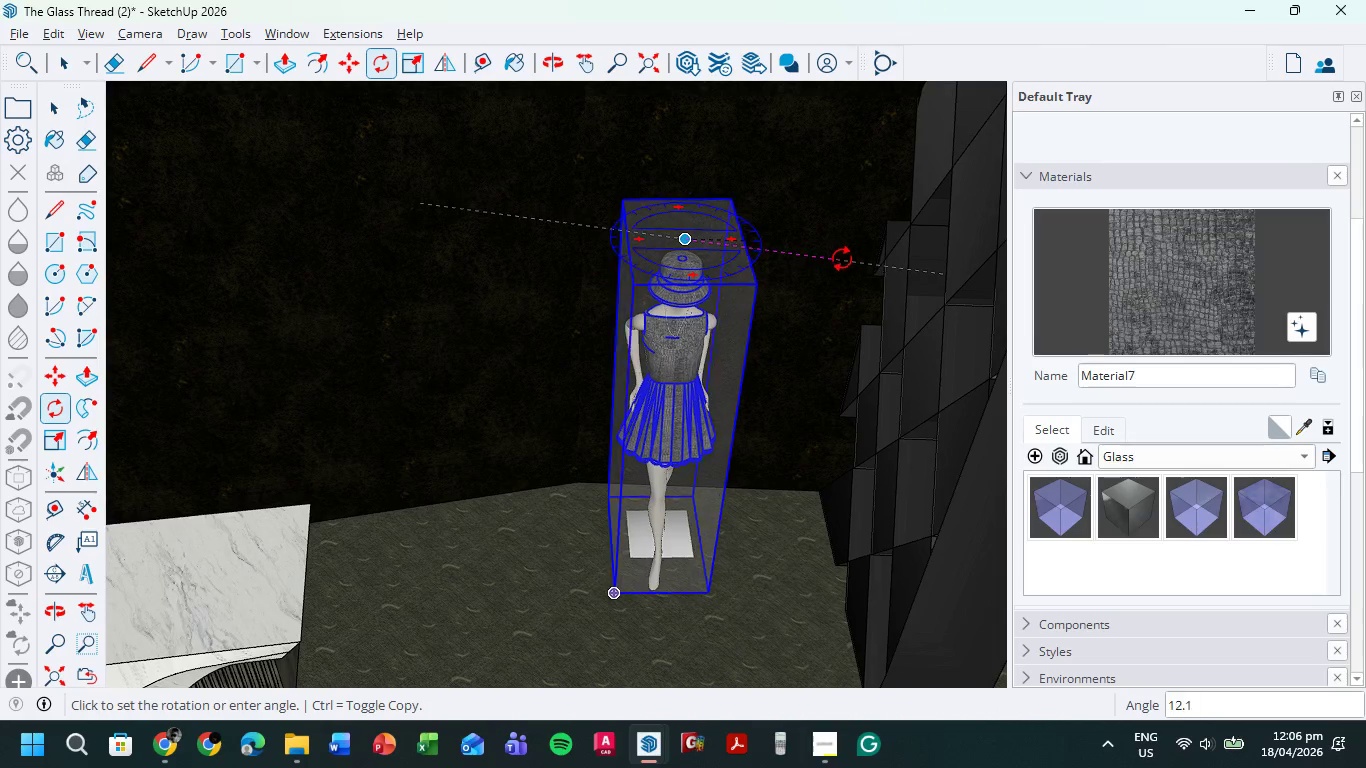 
left_click([847, 255])
 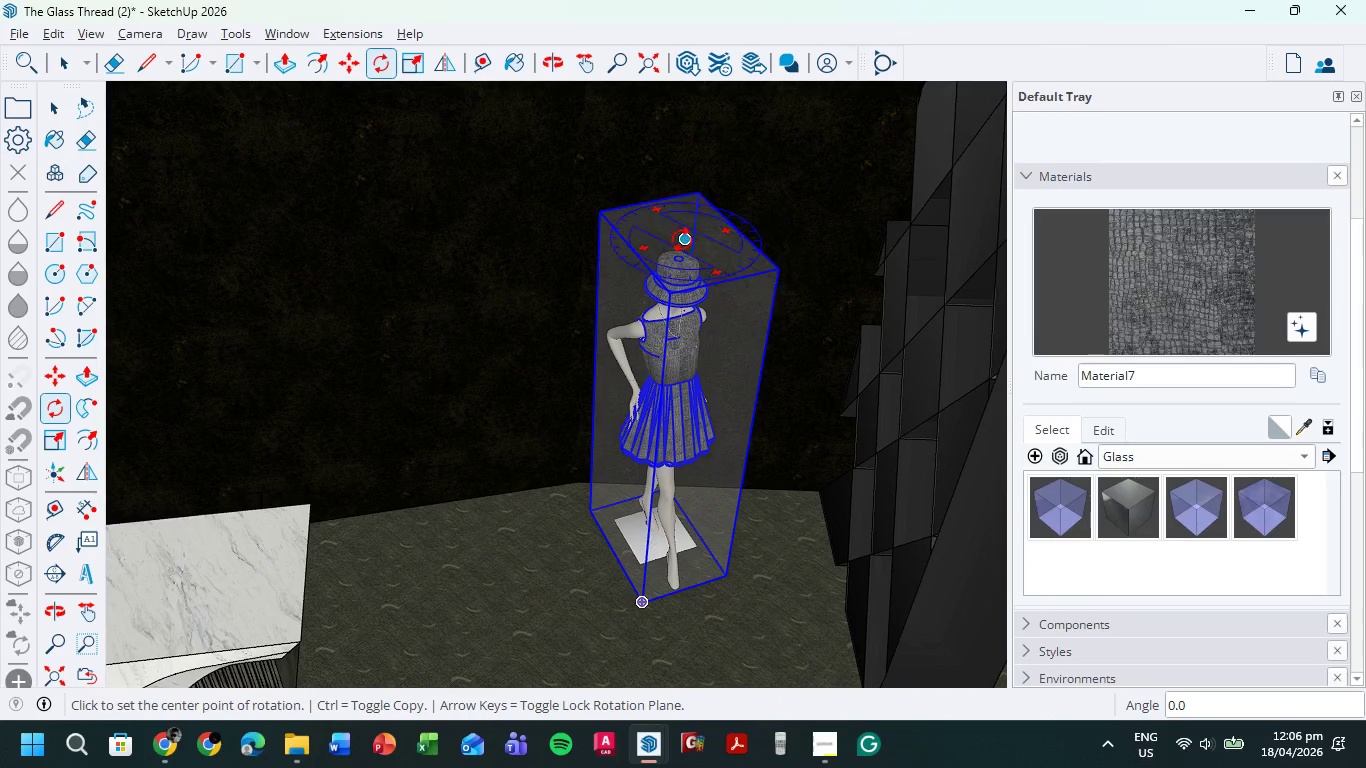 
left_click([683, 239])
 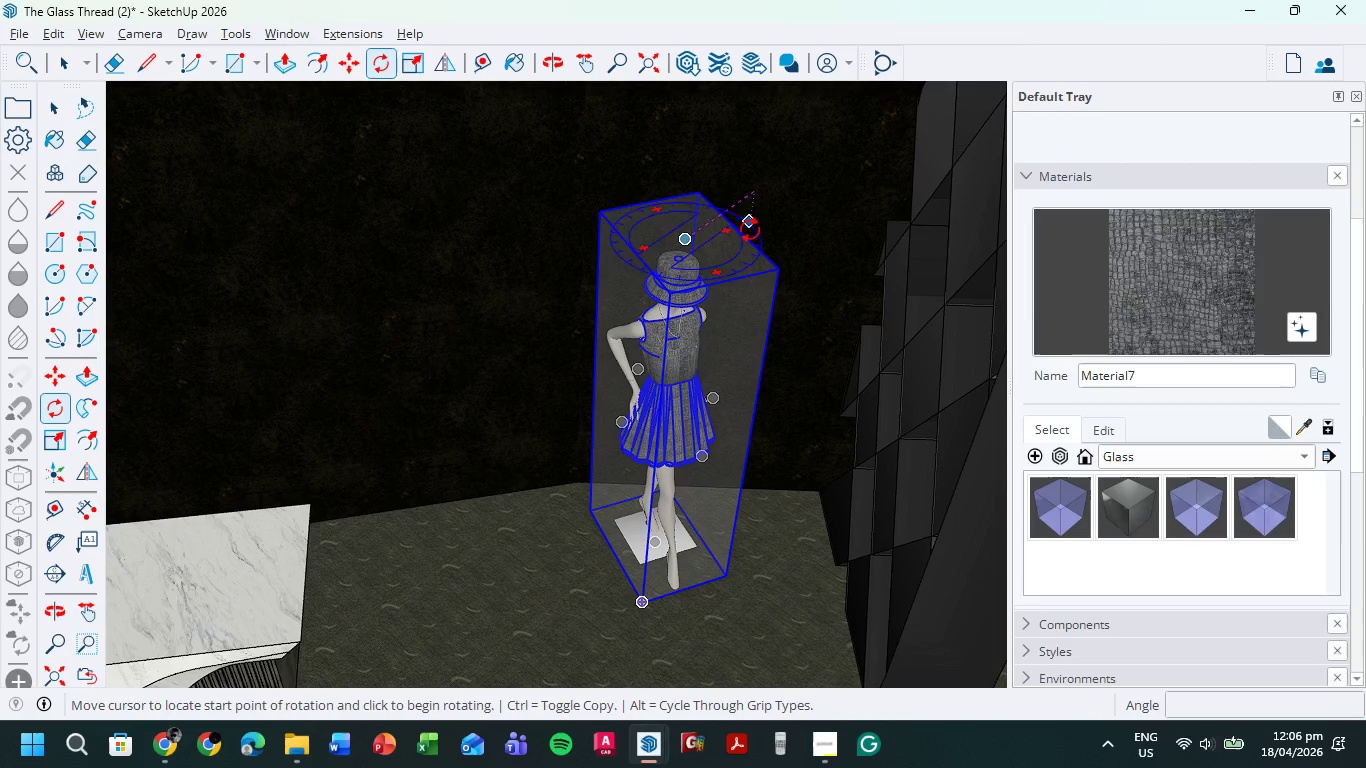 
scroll: coordinate [751, 230], scroll_direction: up, amount: 8.0
 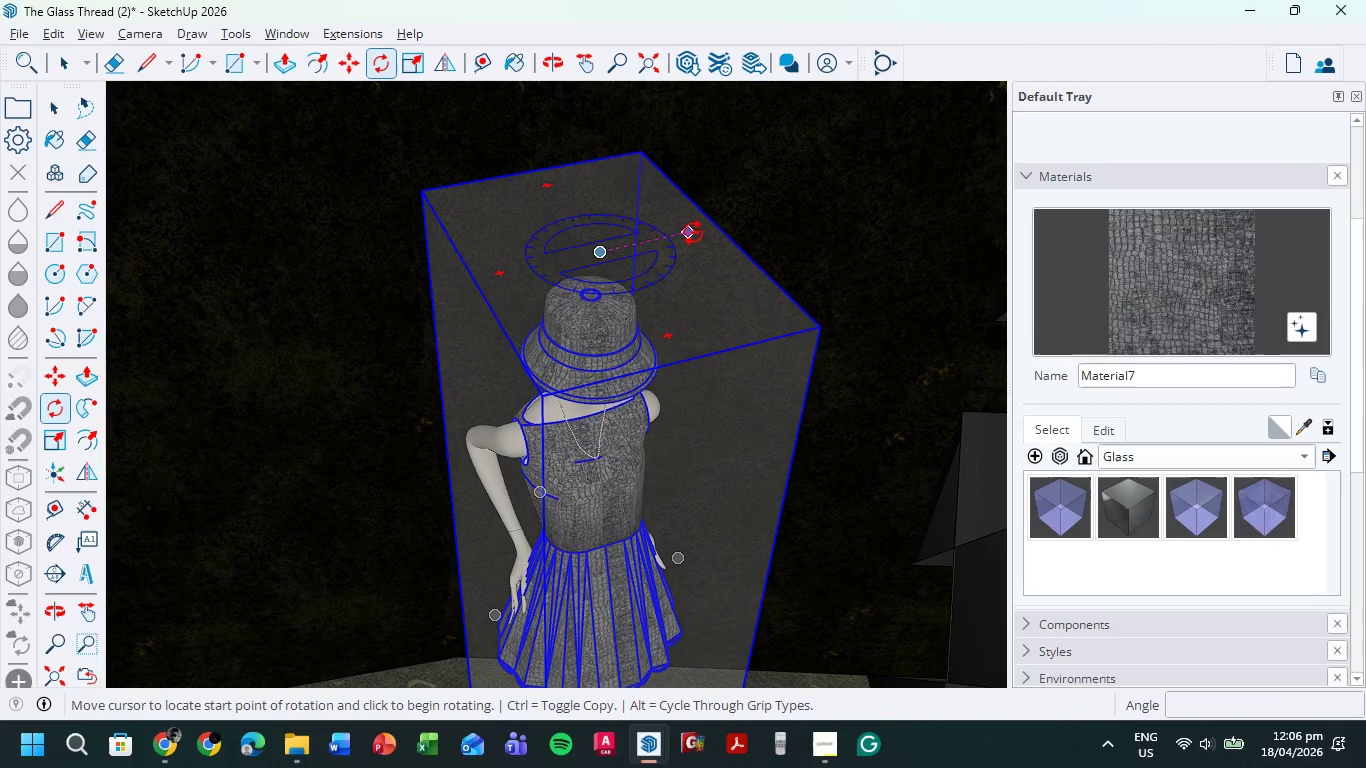 
left_click([694, 233])
 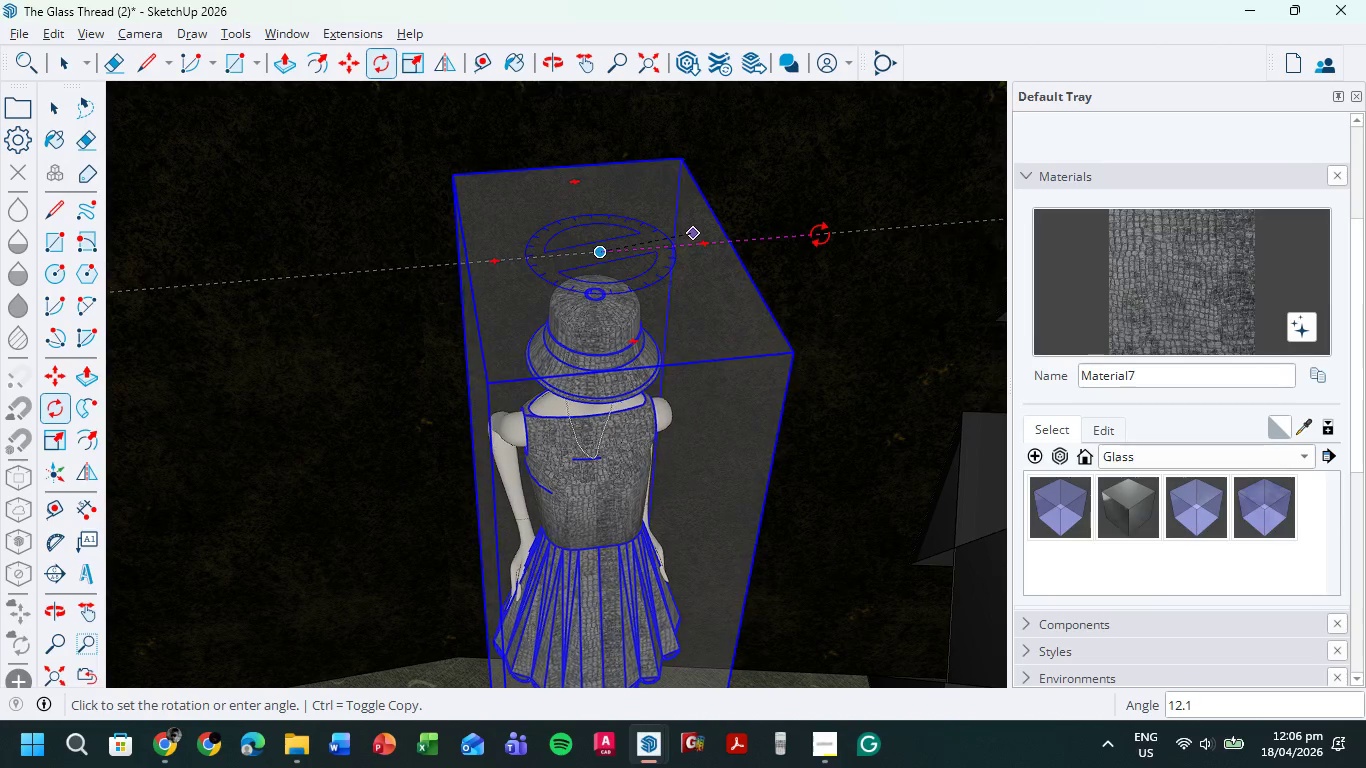 
left_click([820, 233])
 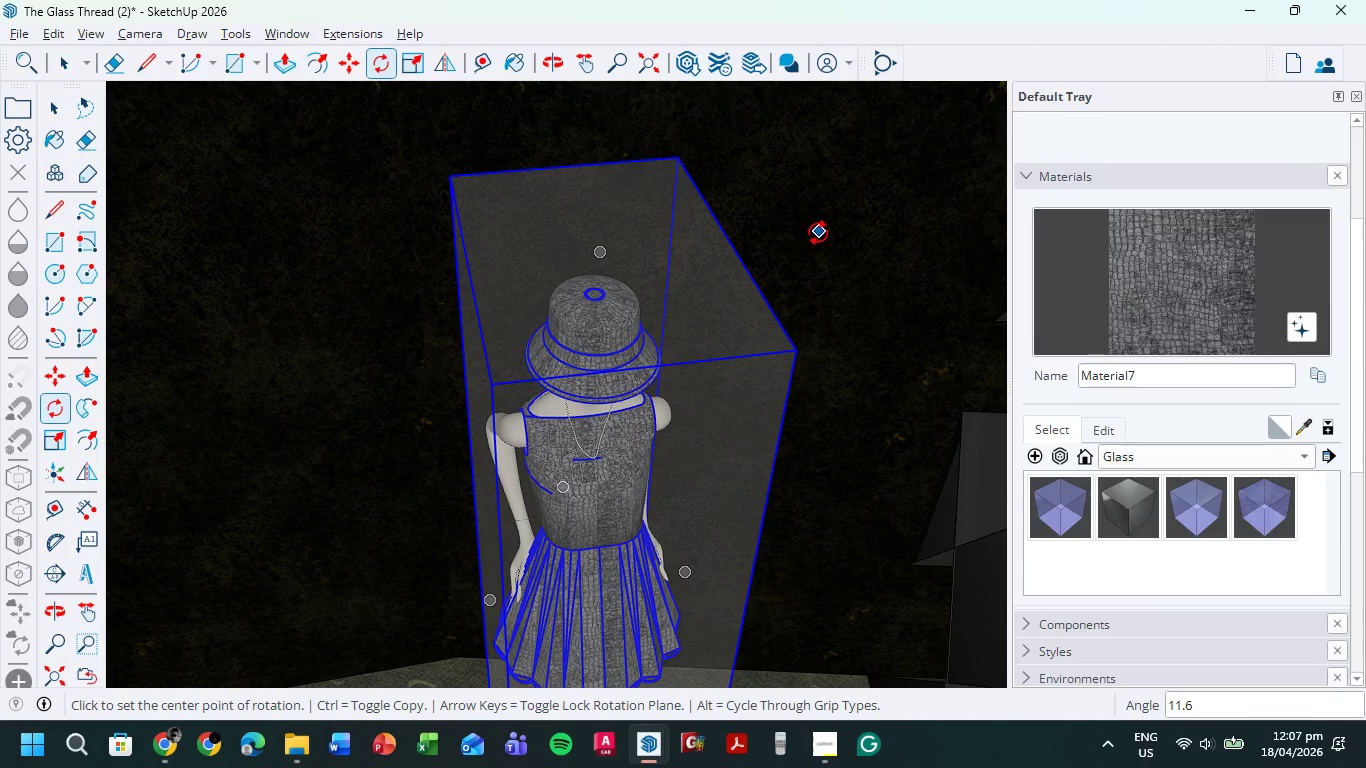 
scroll: coordinate [676, 281], scroll_direction: down, amount: 16.0
 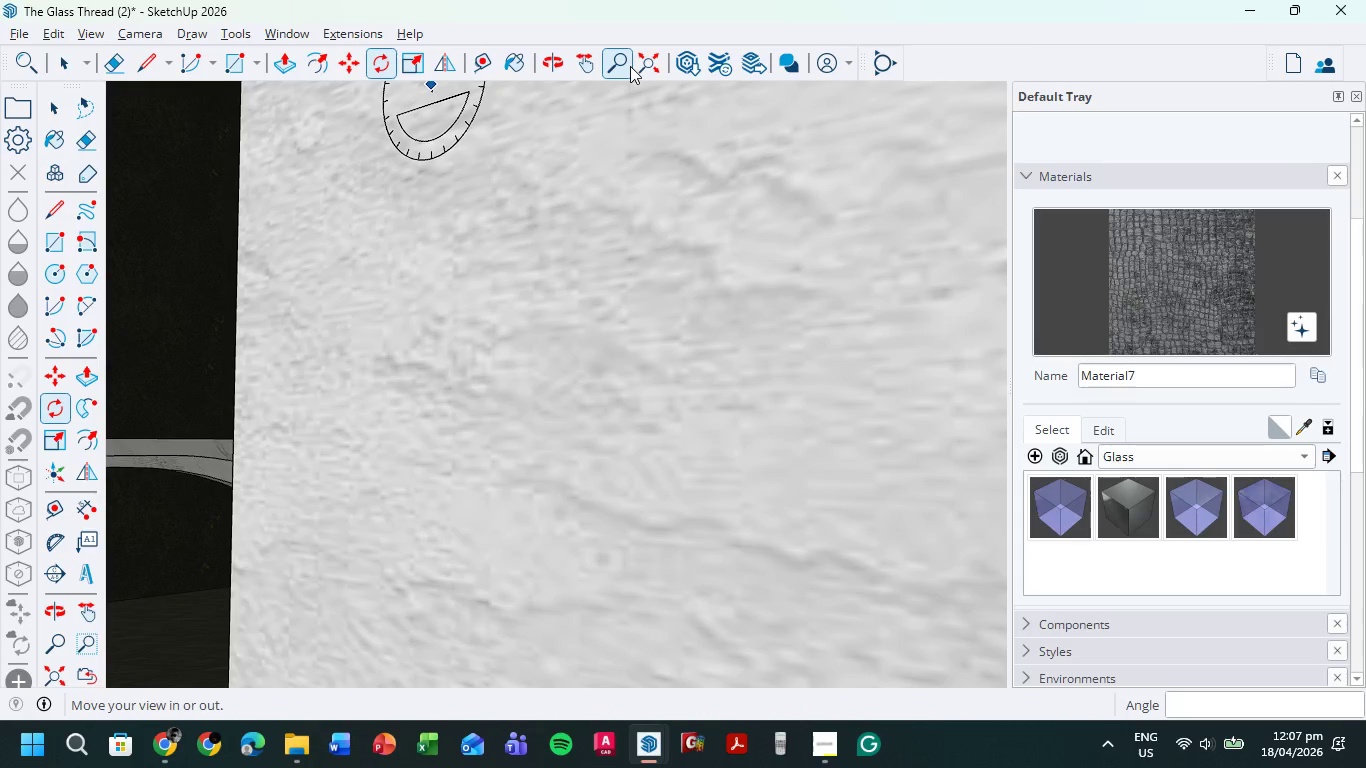 
left_click([660, 69])
 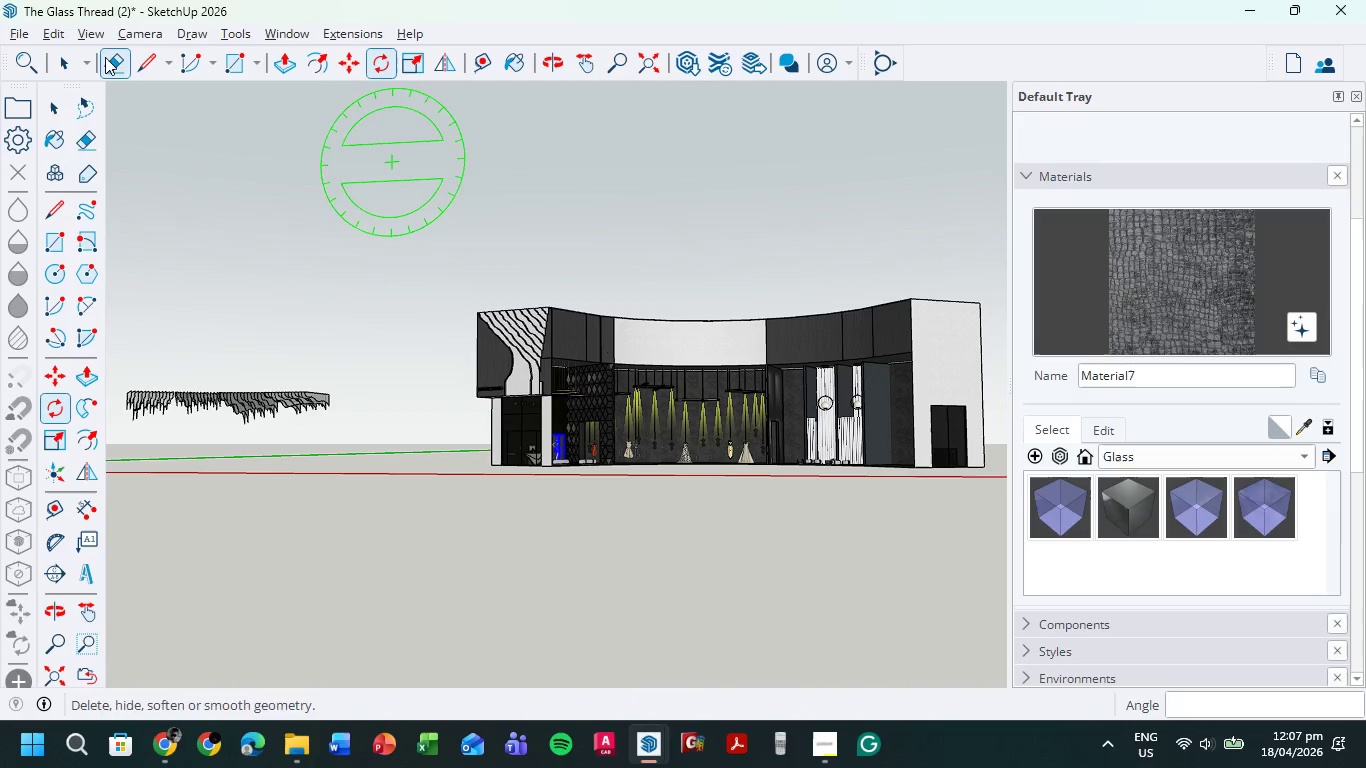 
left_click([72, 57])
 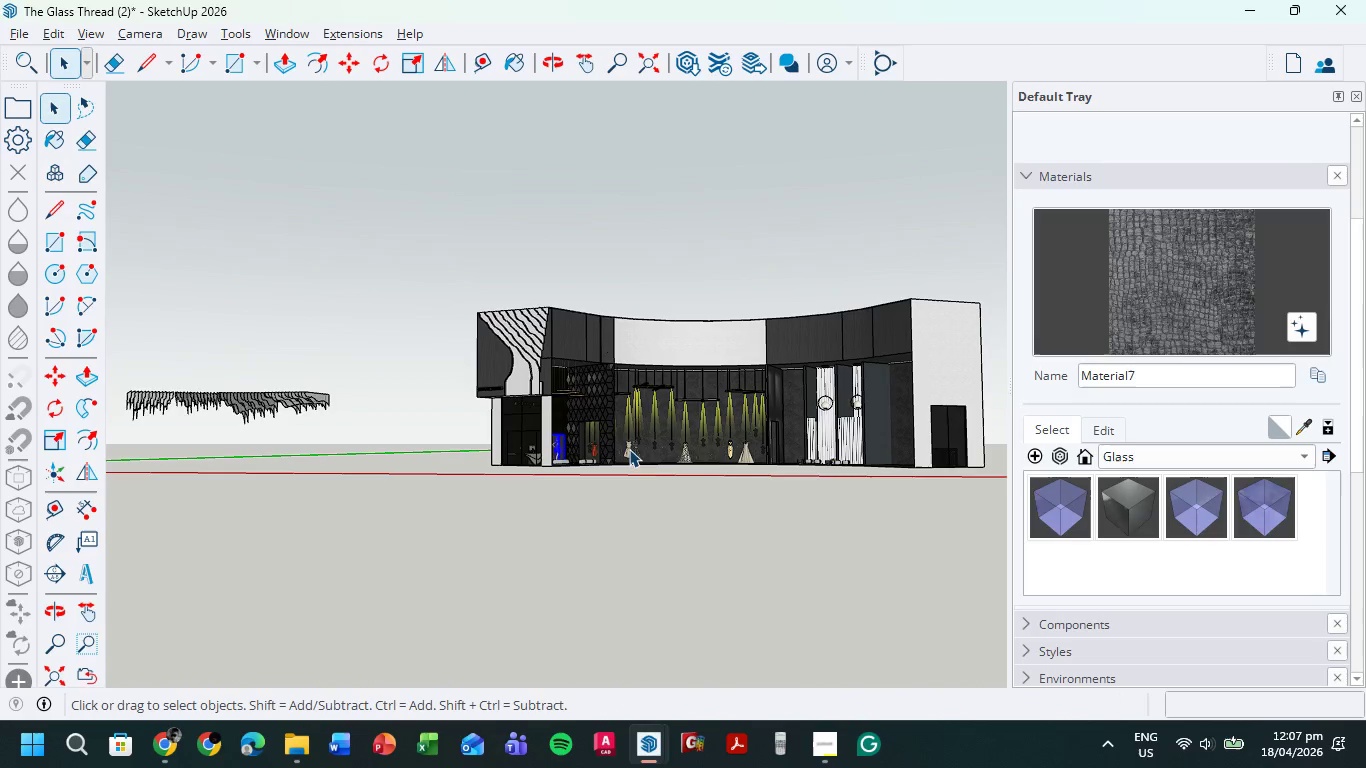 
left_click([159, 385])
 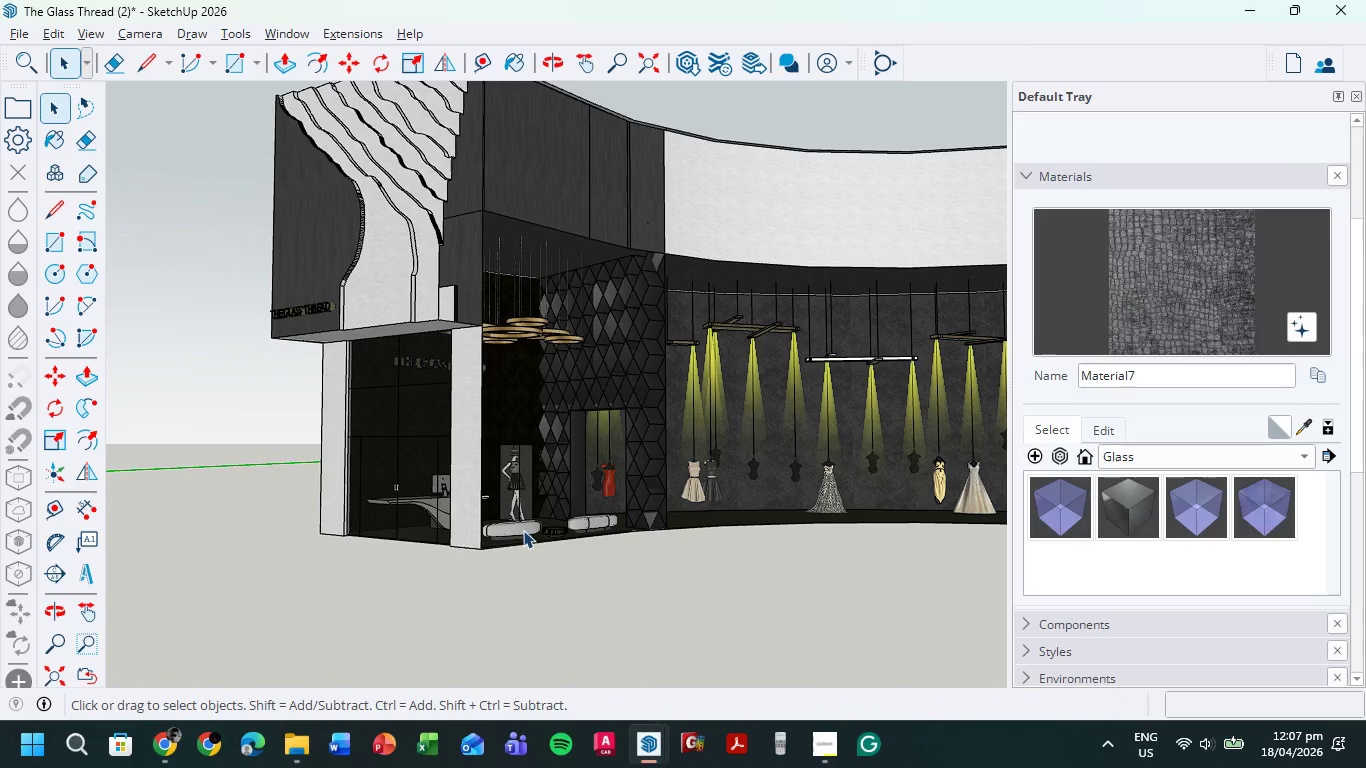 
scroll: coordinate [607, 516], scroll_direction: up, amount: 21.0
 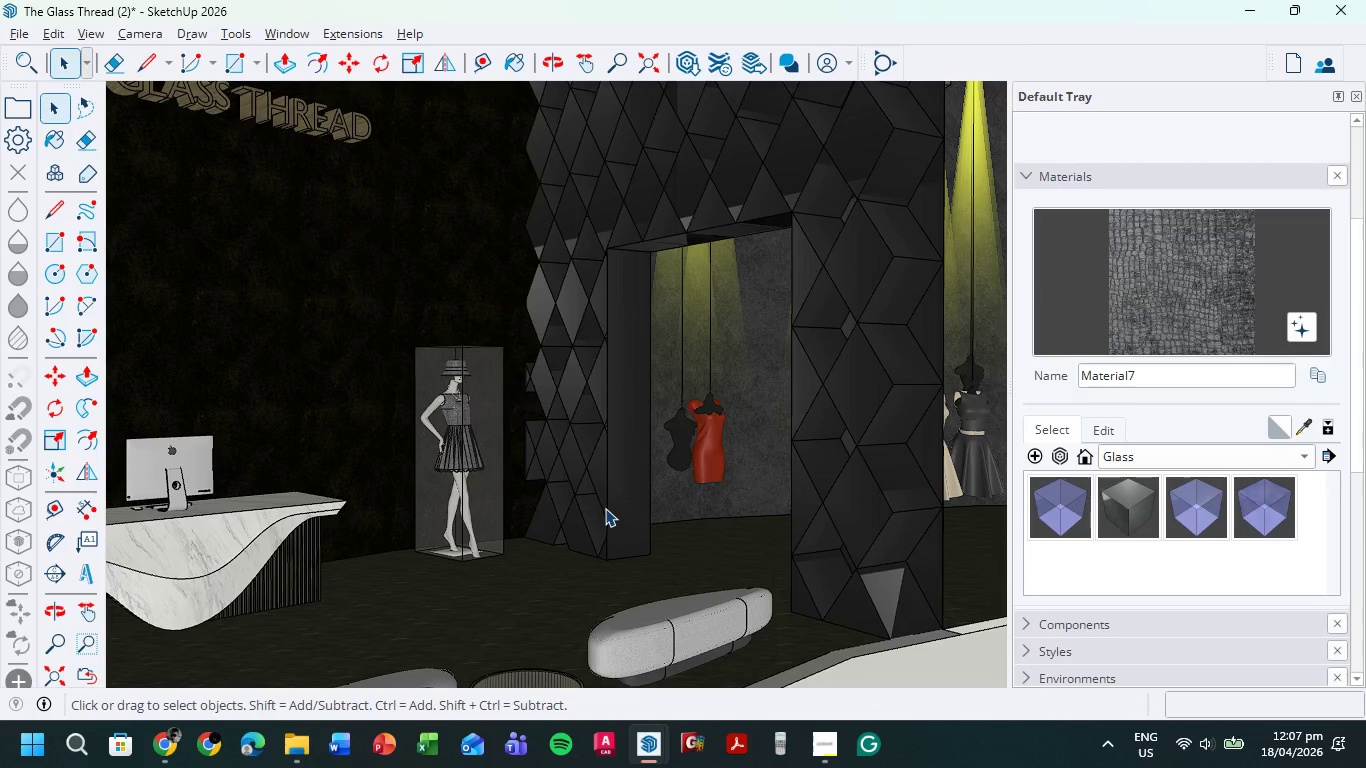 
scroll: coordinate [601, 499], scroll_direction: down, amount: 11.0
 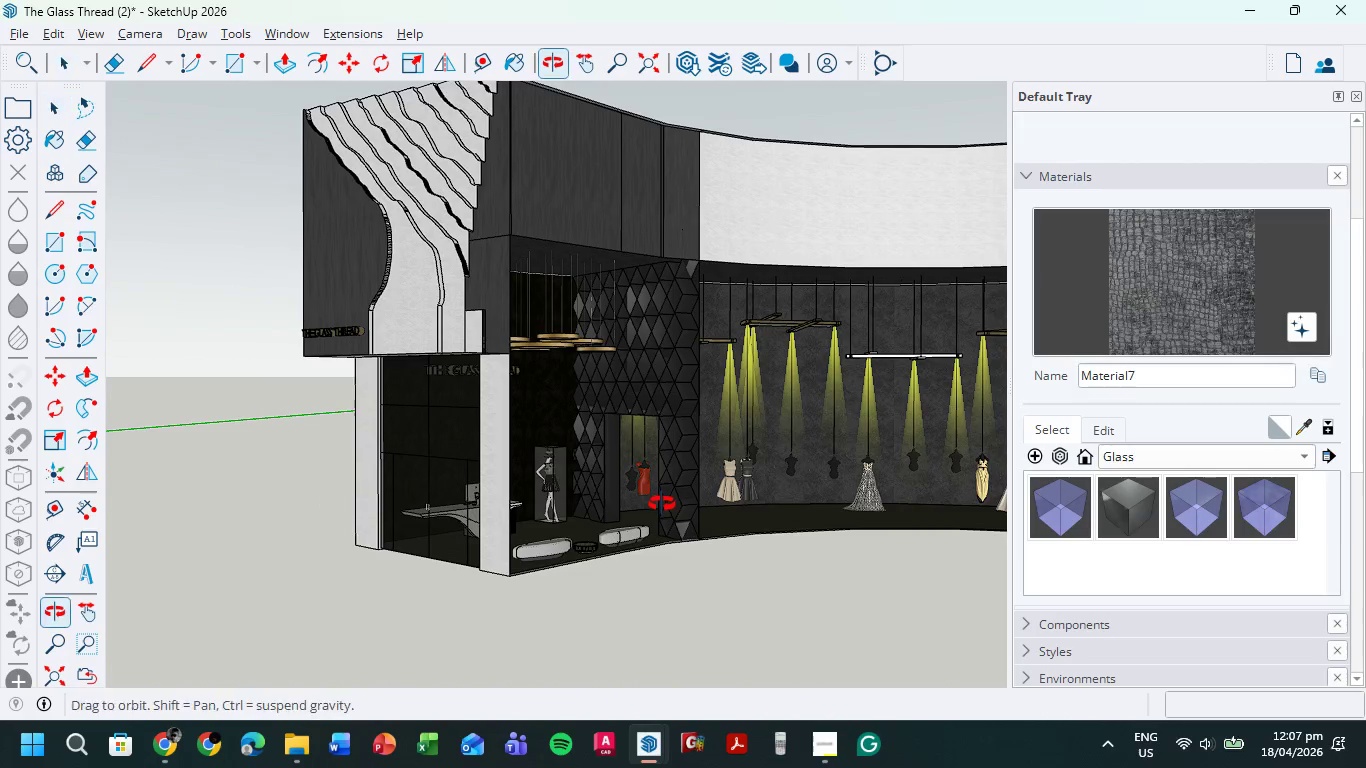 
hold_key(key=ShiftLeft, duration=0.58)
 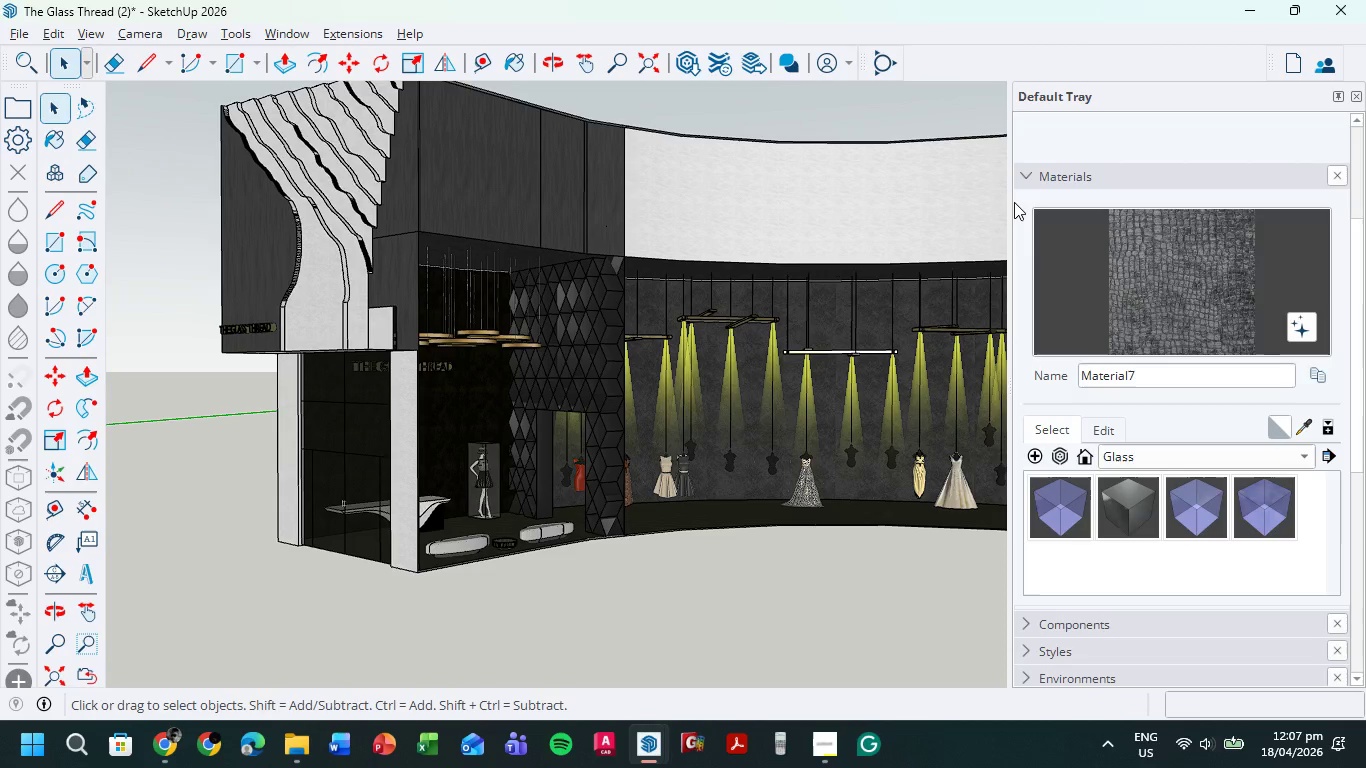 
wait(22.91)
 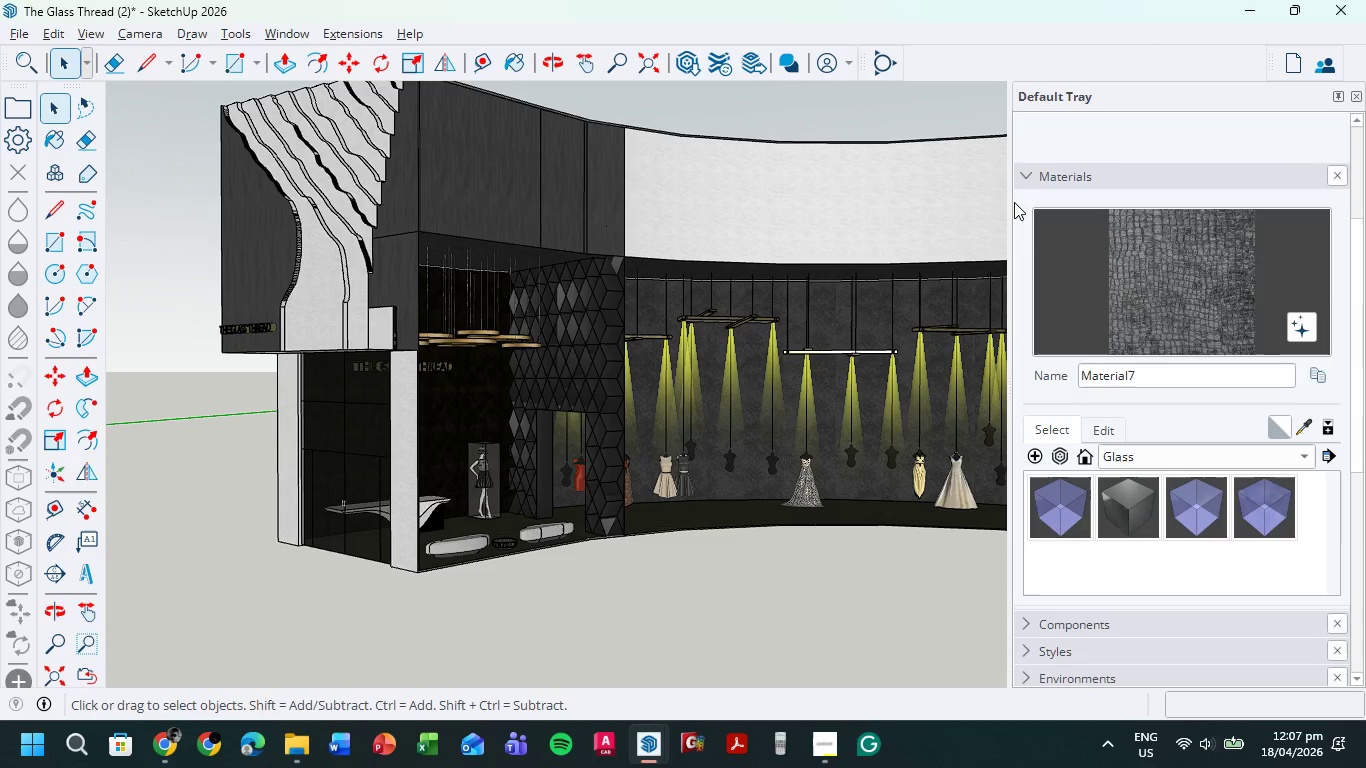 
left_click([59, 65])
 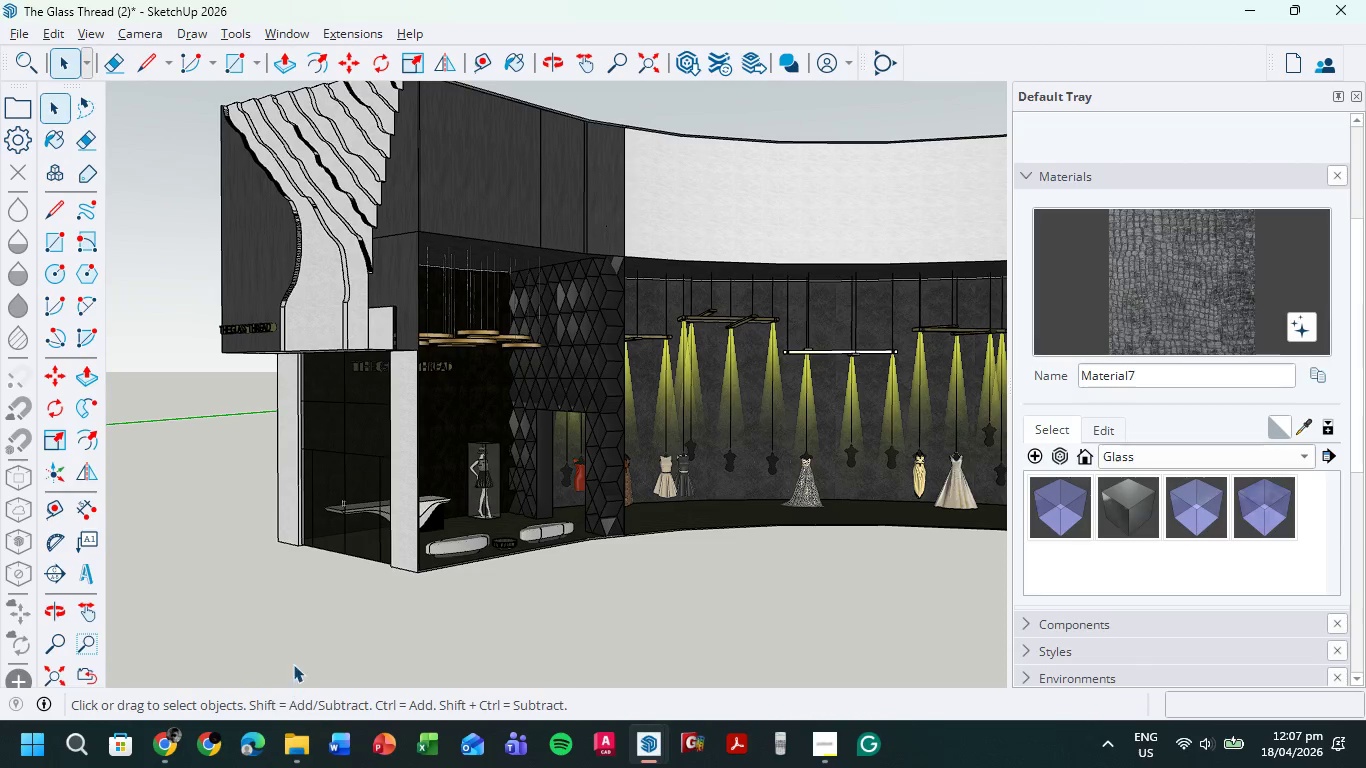 
left_click_drag(start_coordinate=[322, 635], to_coordinate=[327, 635])
 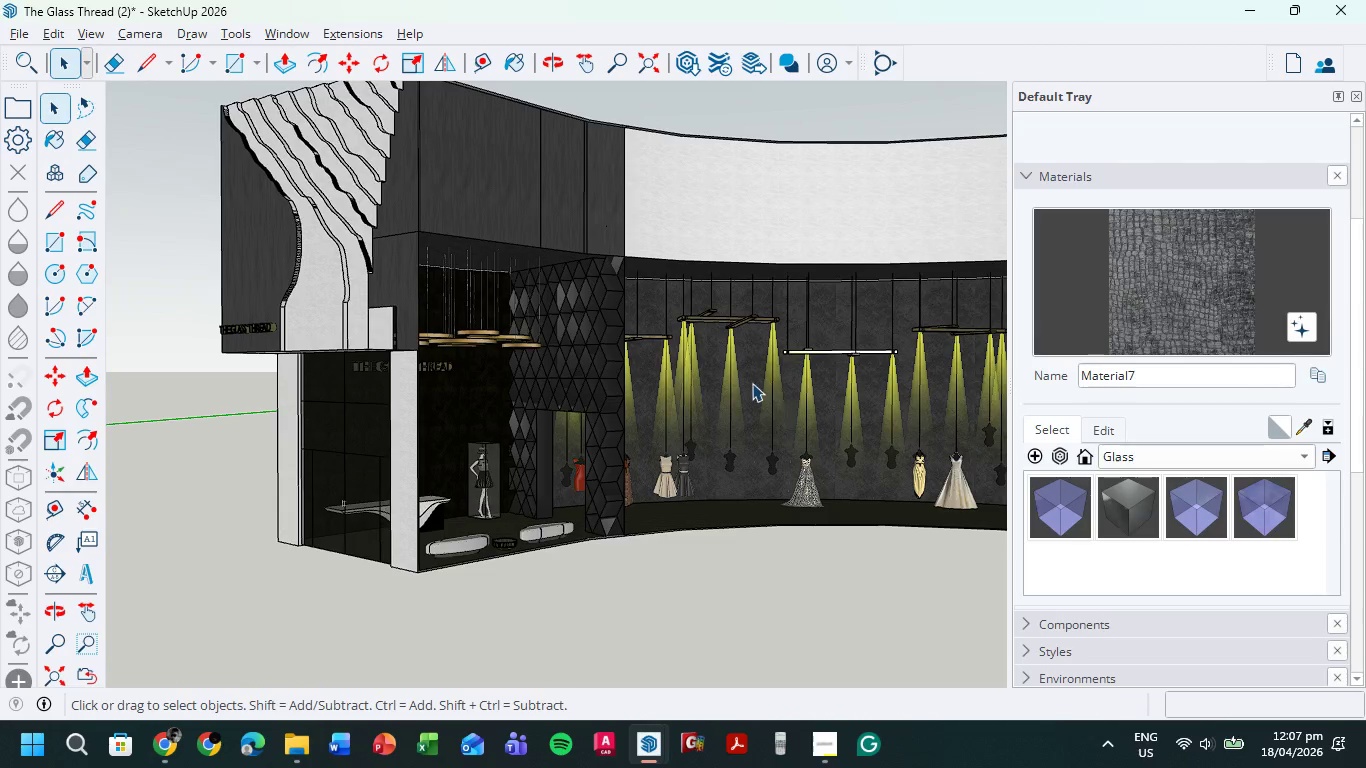 
scroll: coordinate [711, 401], scroll_direction: down, amount: 8.0
 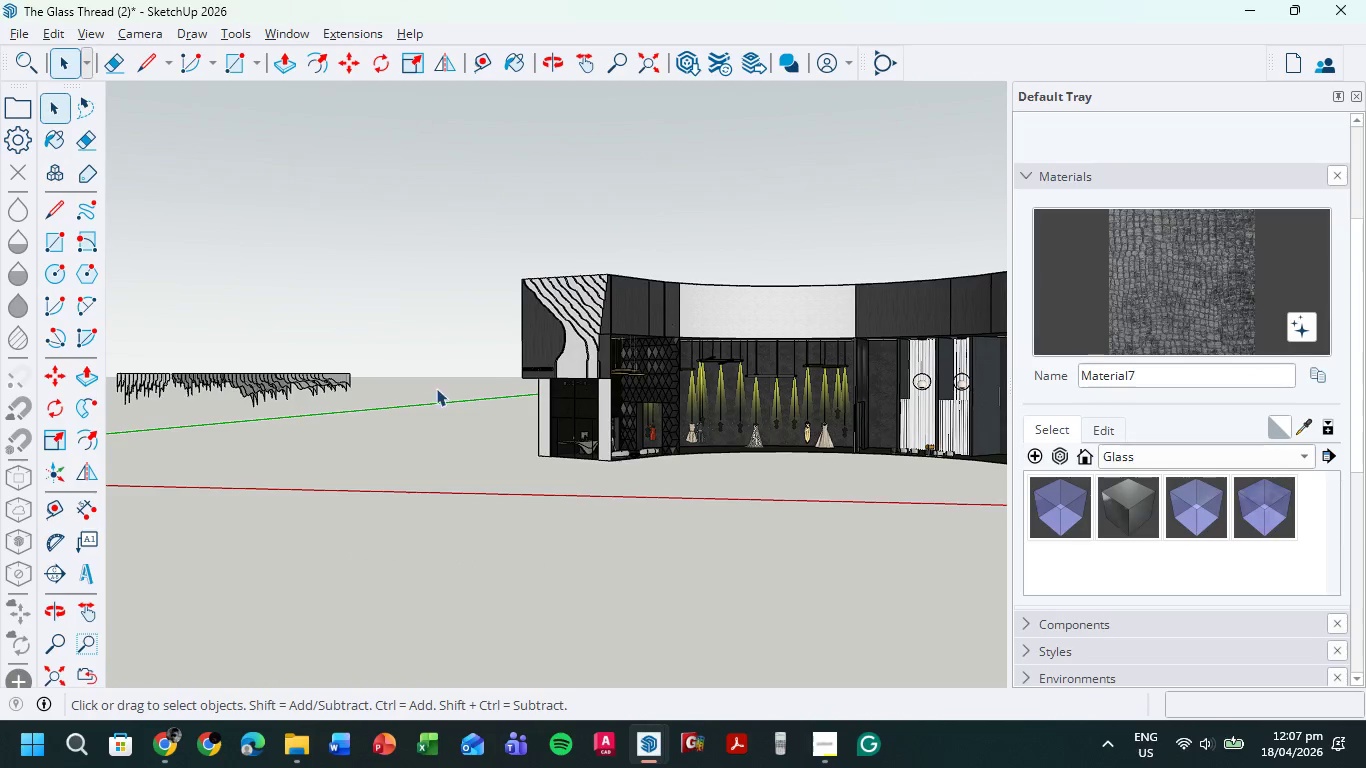 
left_click([187, 378])
 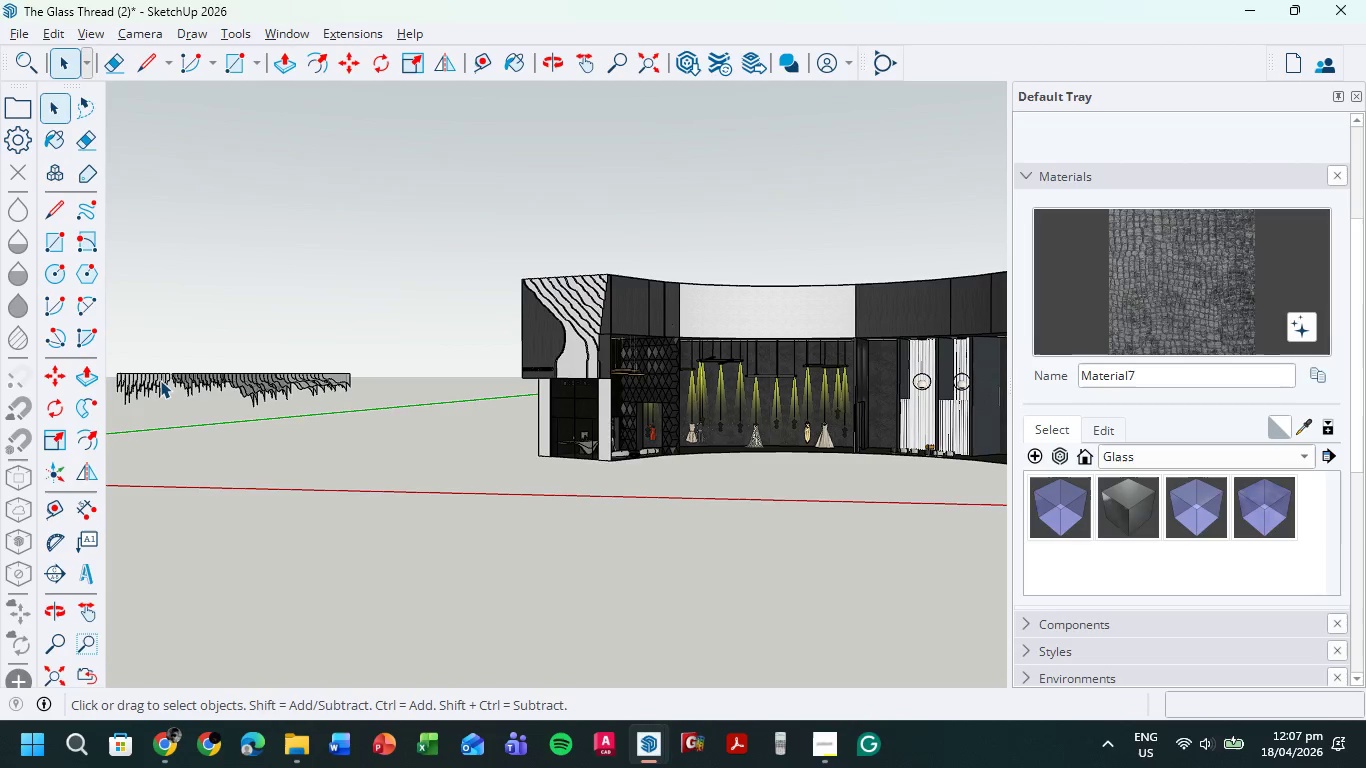 
left_click([160, 380])
 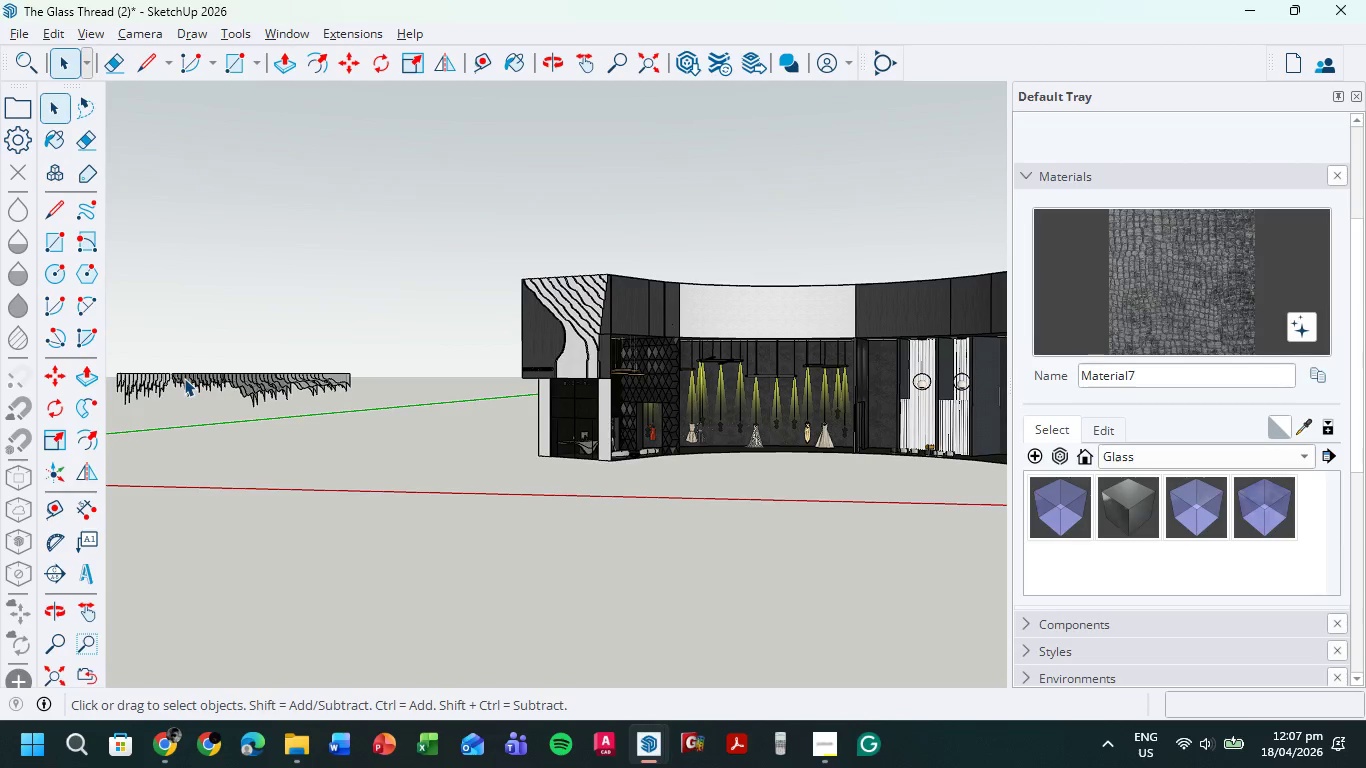 
double_click([184, 378])
 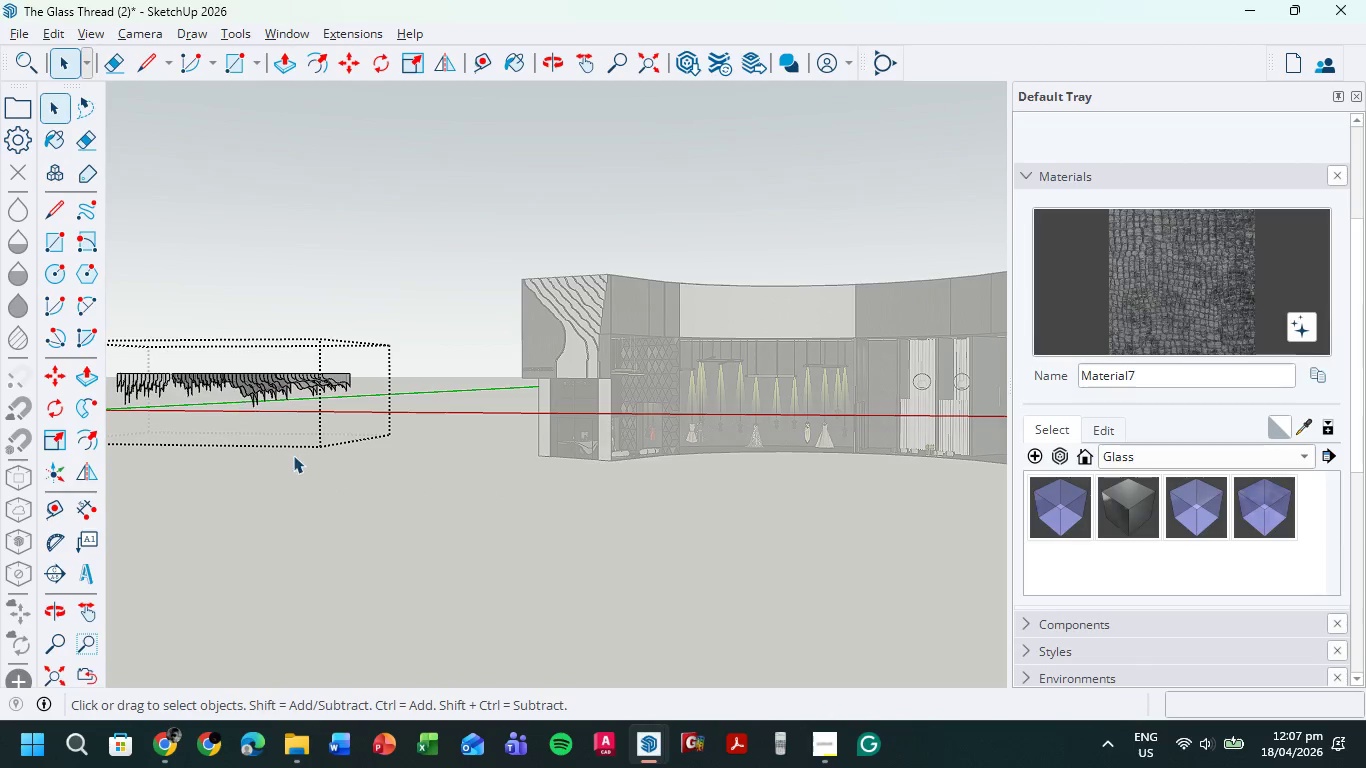 
double_click([313, 542])
 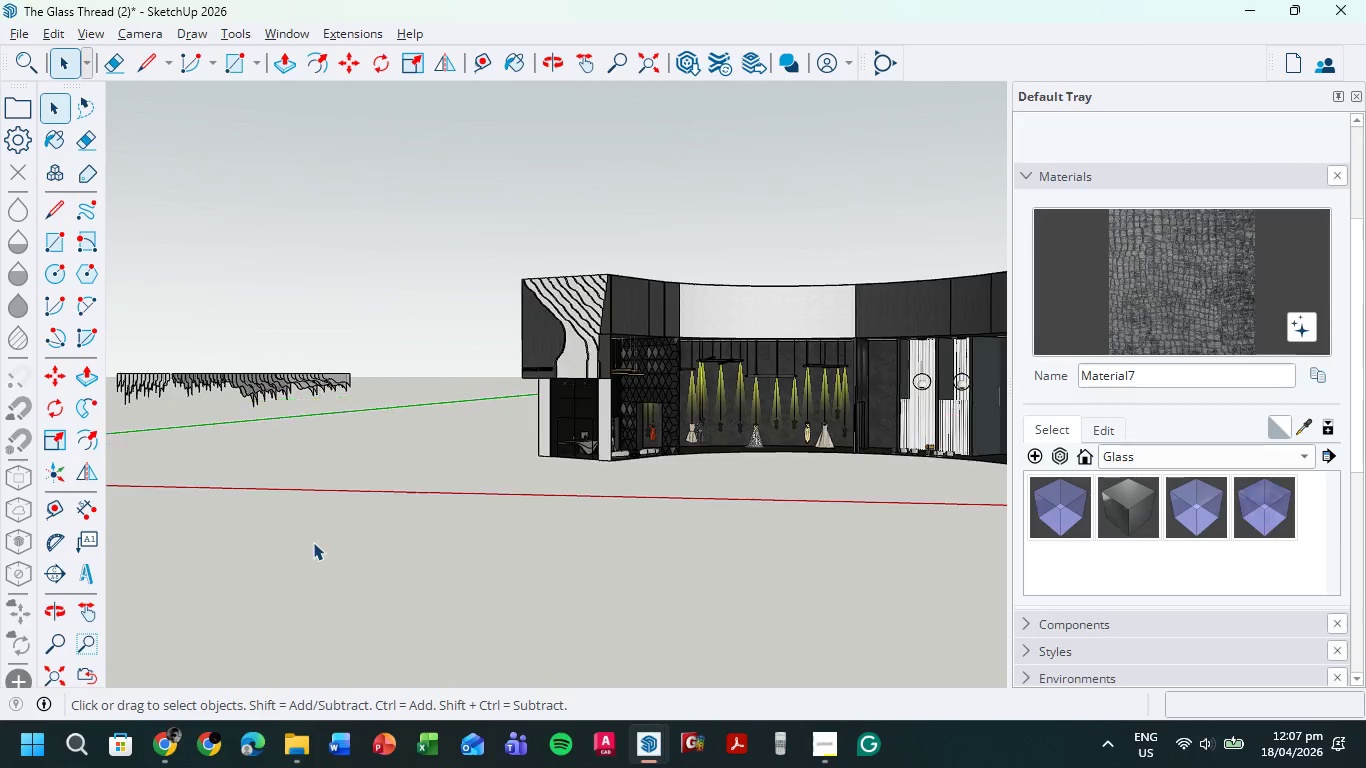 
triple_click([313, 542])
 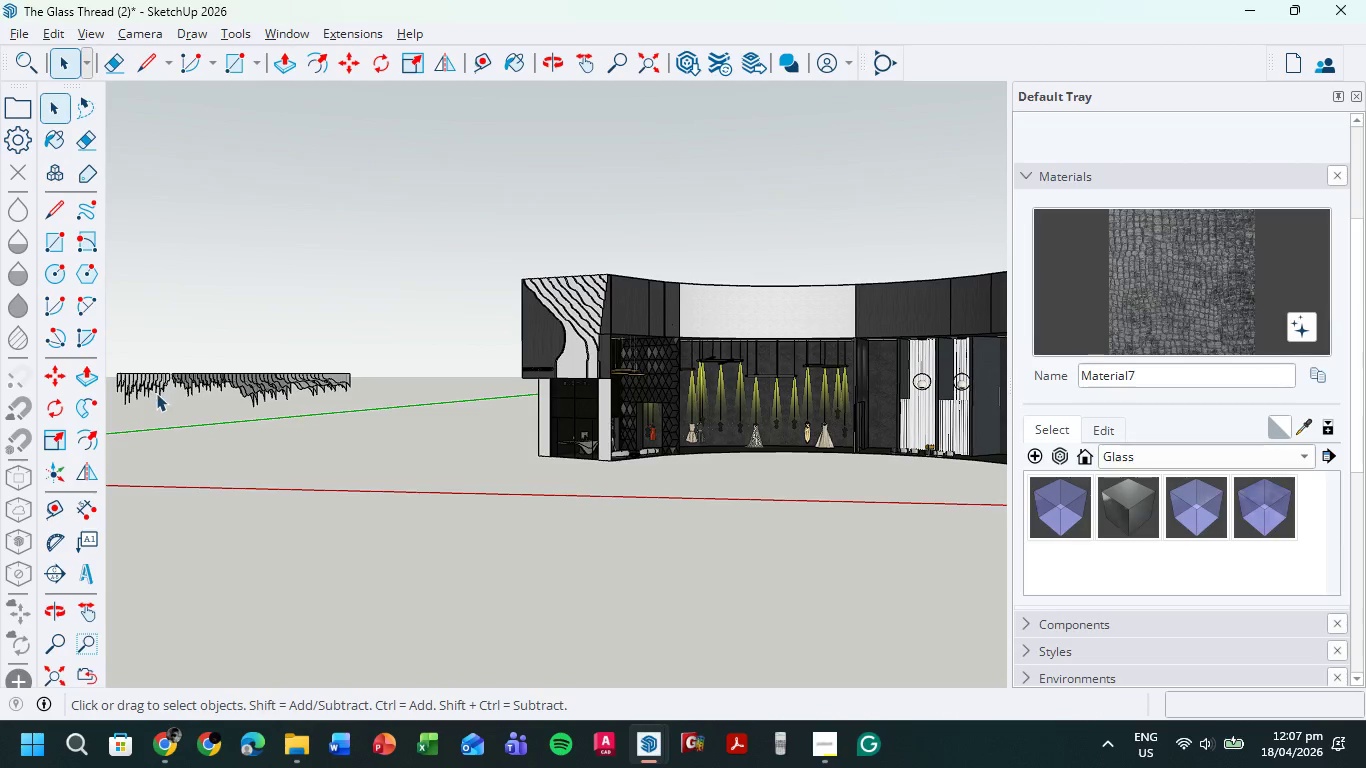 
left_click([153, 389])
 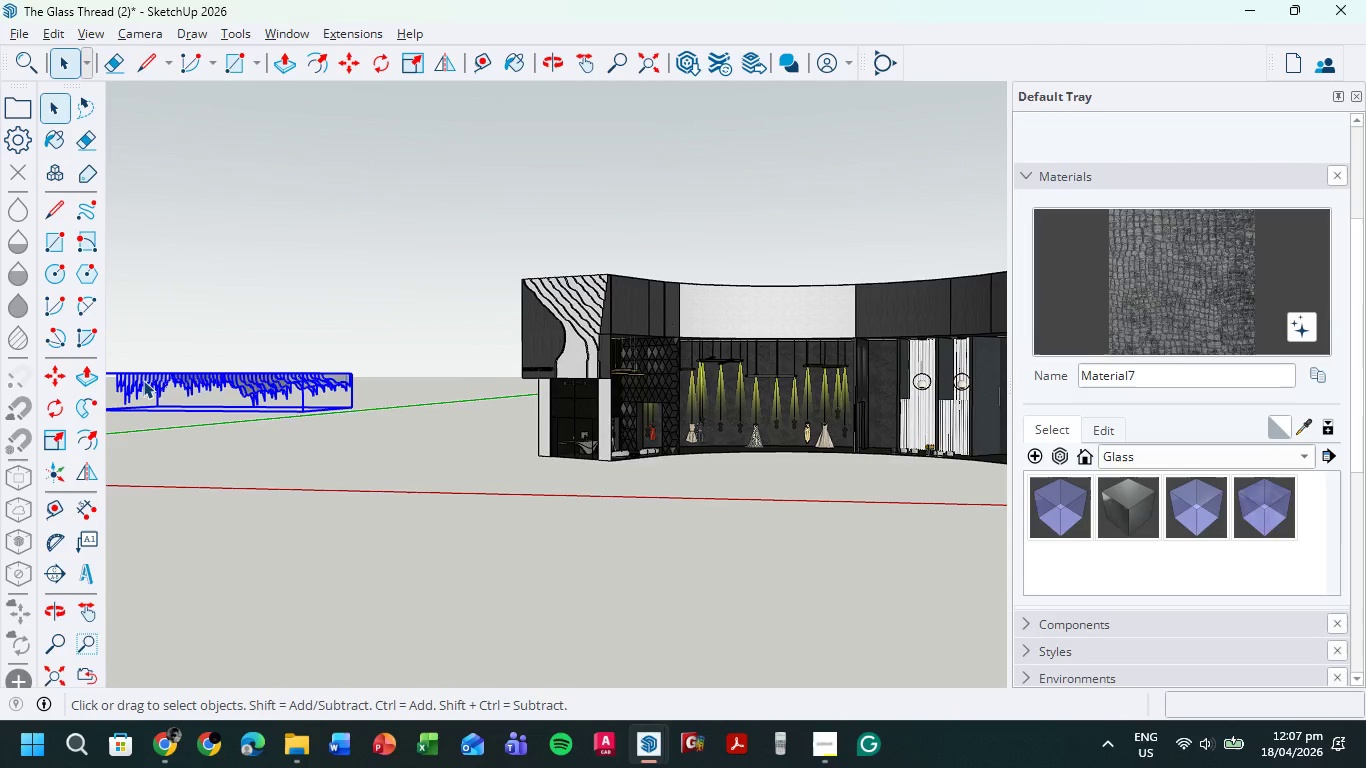 
key(M)
 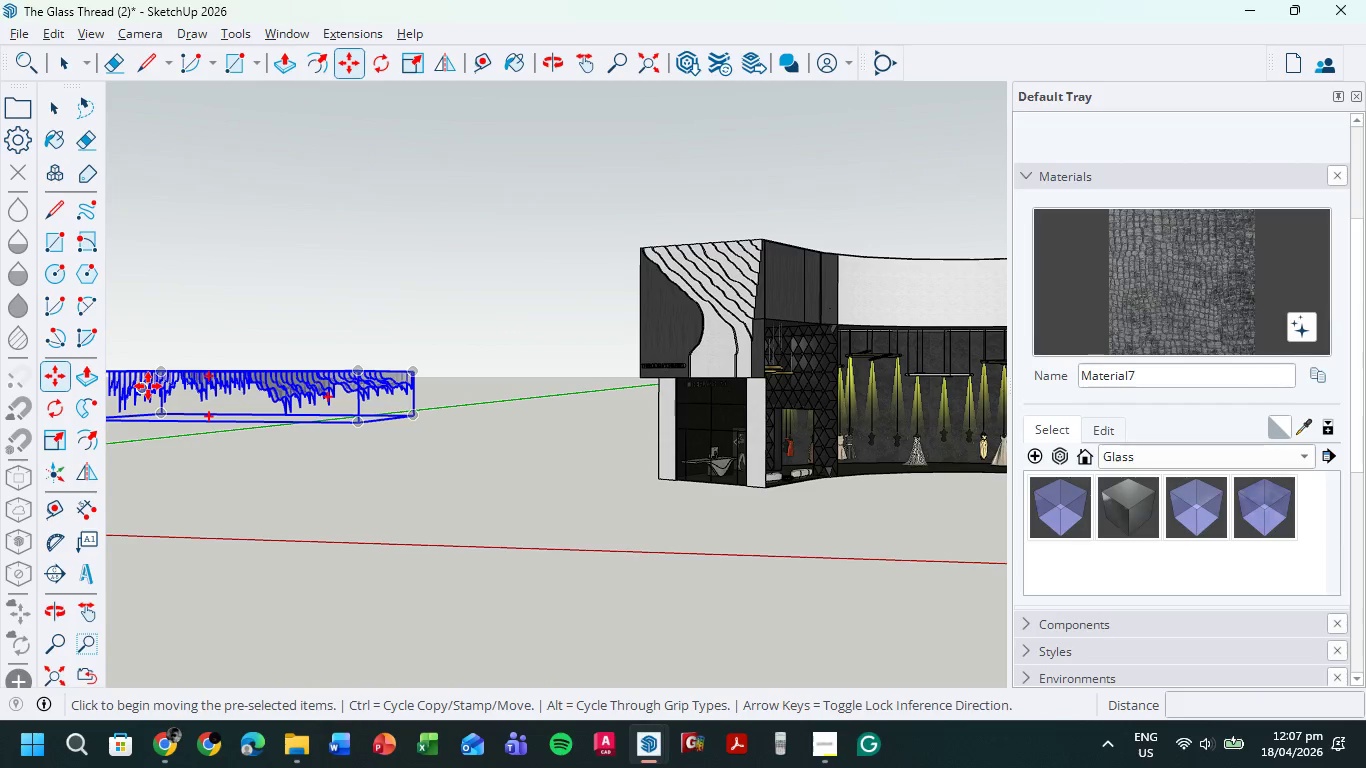 
scroll: coordinate [143, 380], scroll_direction: up, amount: 3.0
 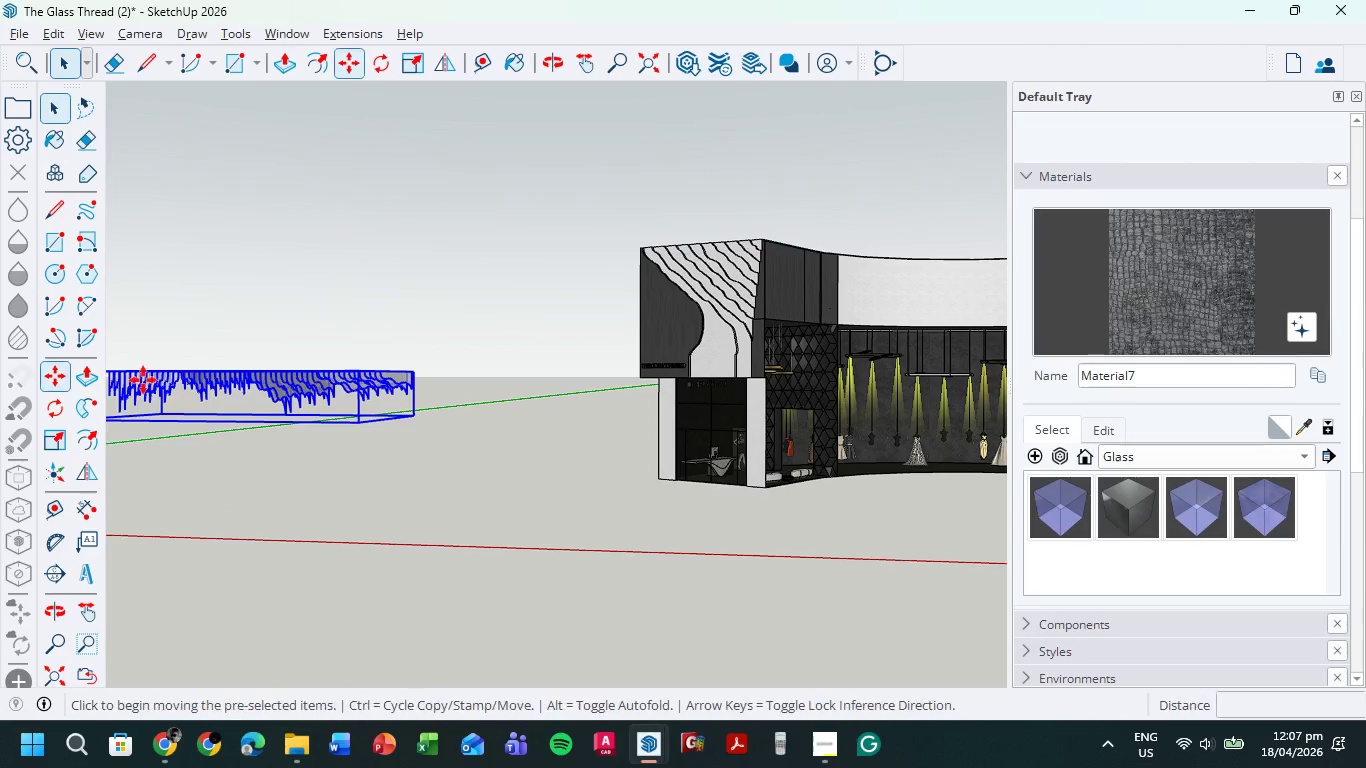 
hold_key(key=ShiftLeft, duration=0.52)
 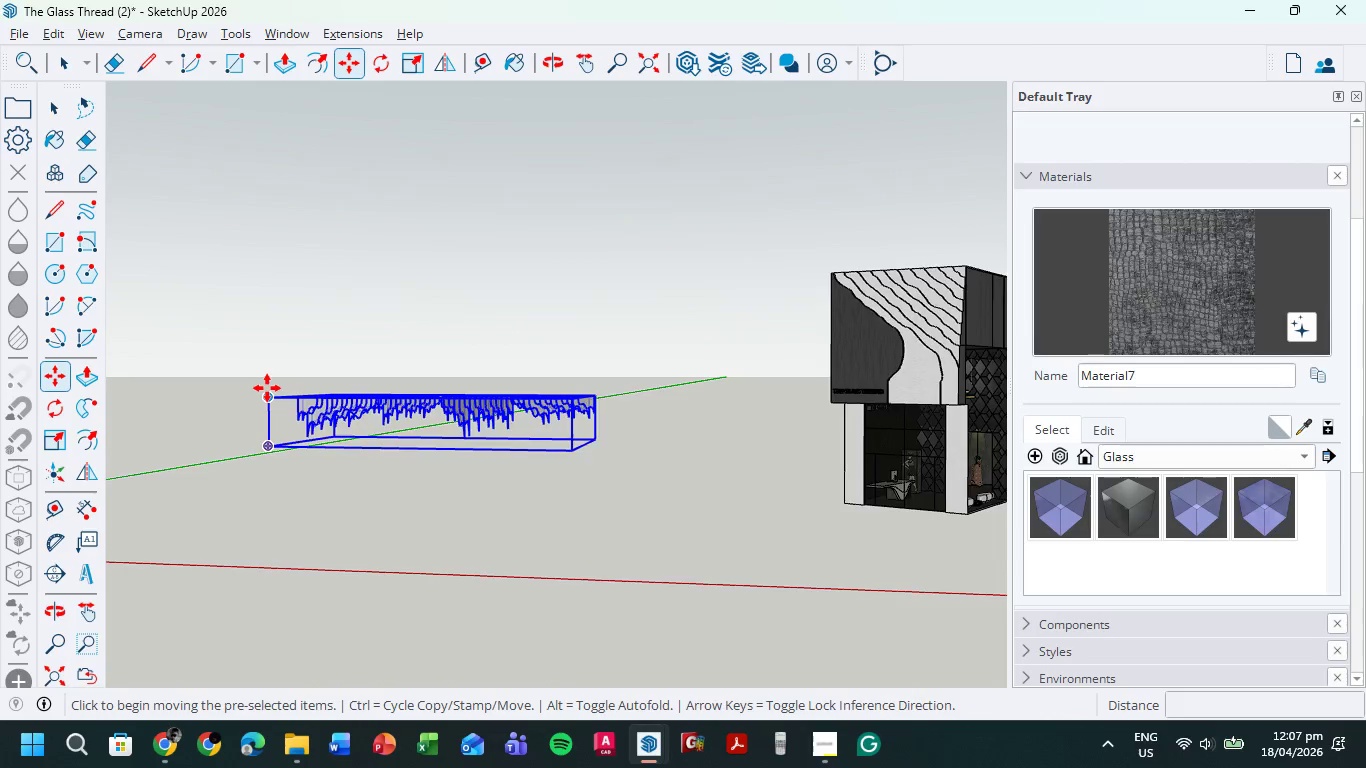 
scroll: coordinate [282, 392], scroll_direction: up, amount: 9.0
 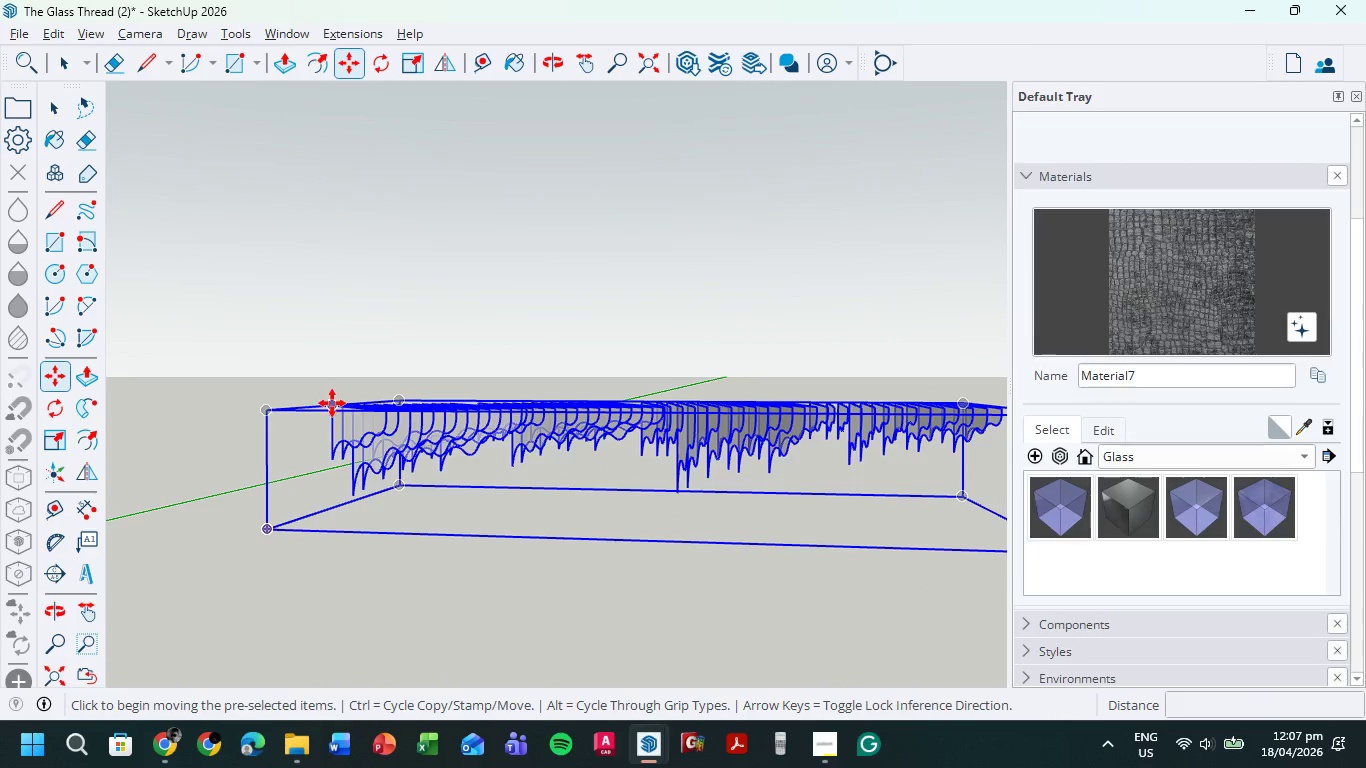 
left_click([331, 403])
 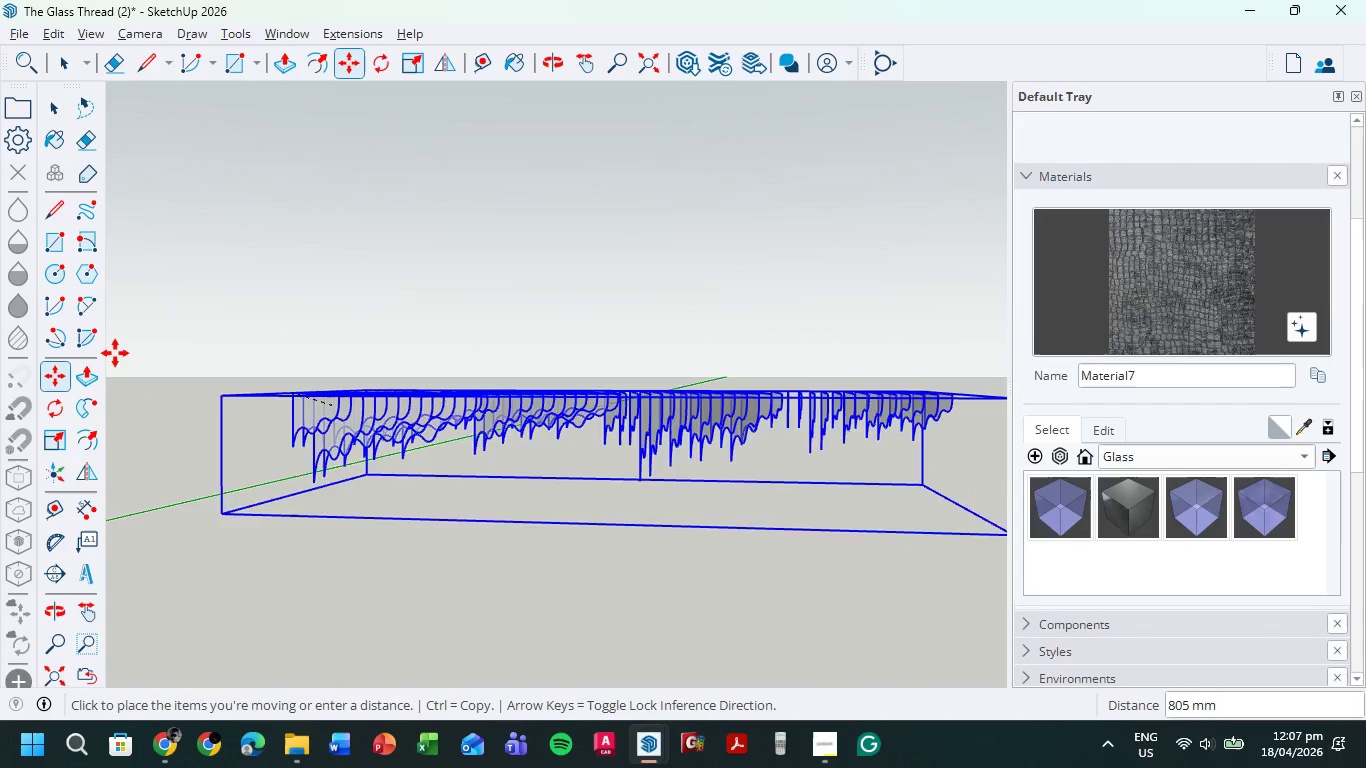 
scroll: coordinate [346, 397], scroll_direction: down, amount: 35.0
 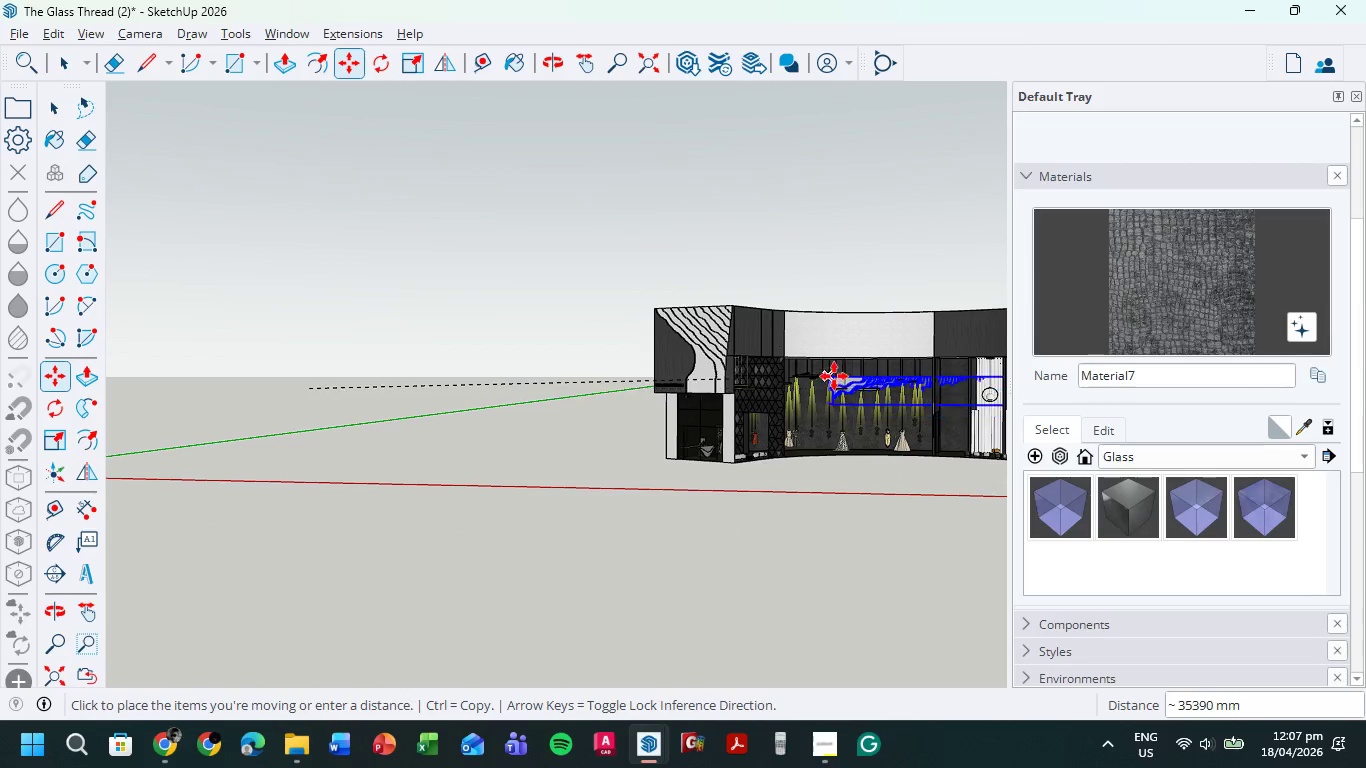 
scroll: coordinate [690, 356], scroll_direction: up, amount: 32.0
 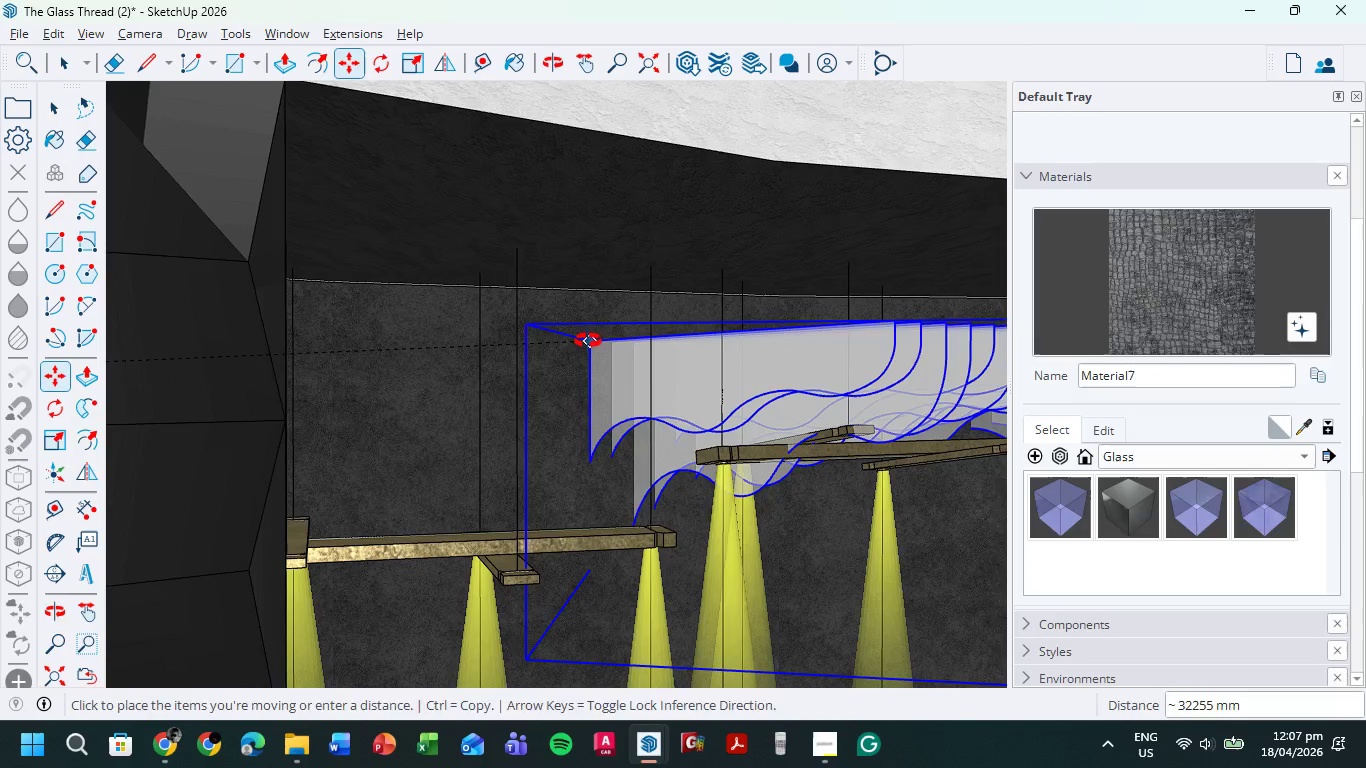 
hold_key(key=ShiftLeft, duration=0.36)
 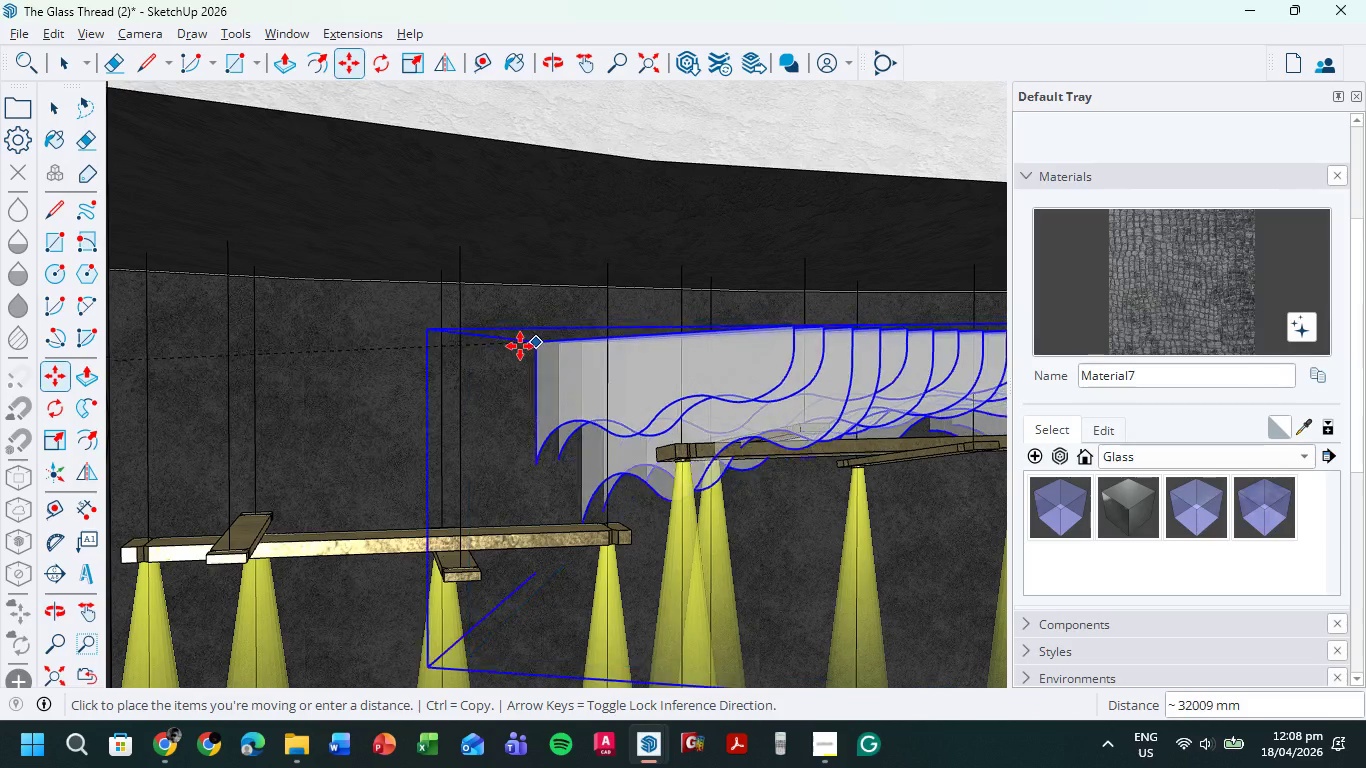 
hold_key(key=ShiftLeft, duration=0.47)
 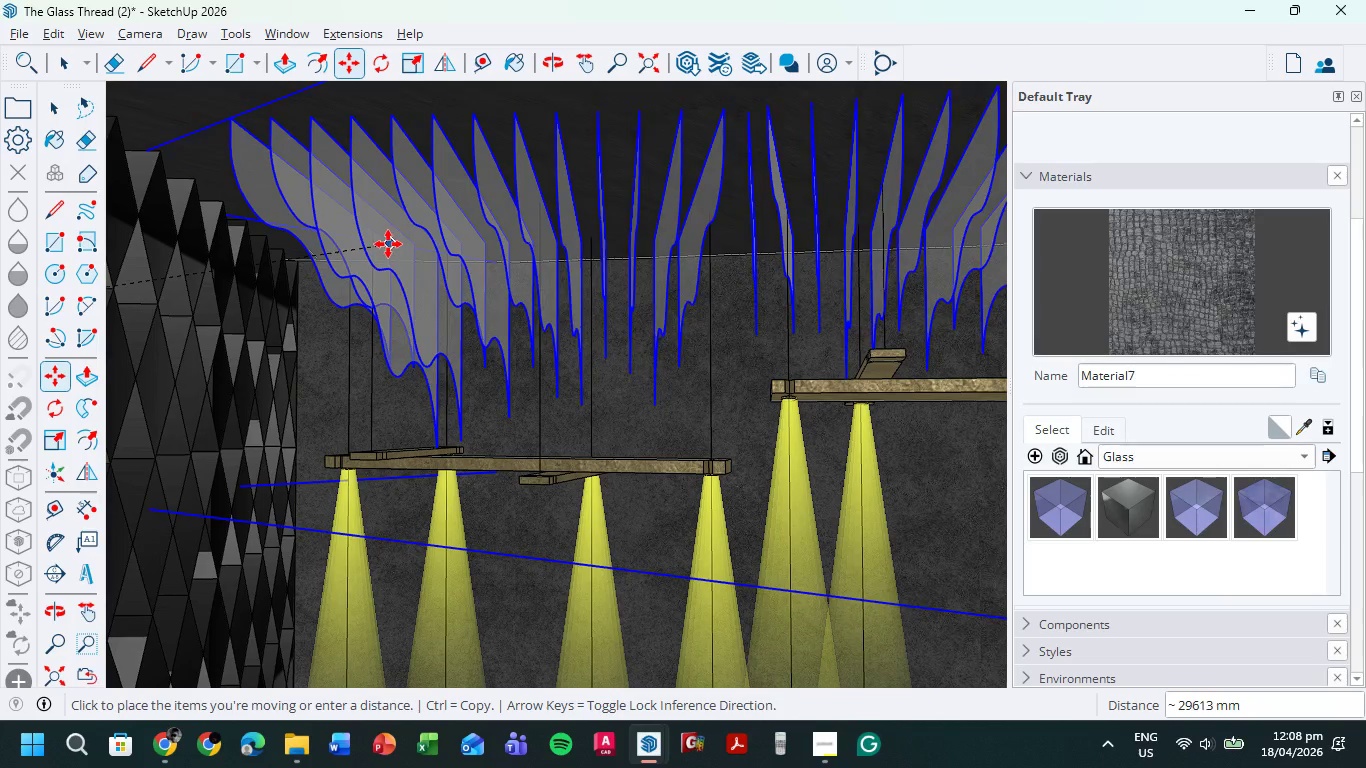 
scroll: coordinate [518, 347], scroll_direction: down, amount: 1.0
 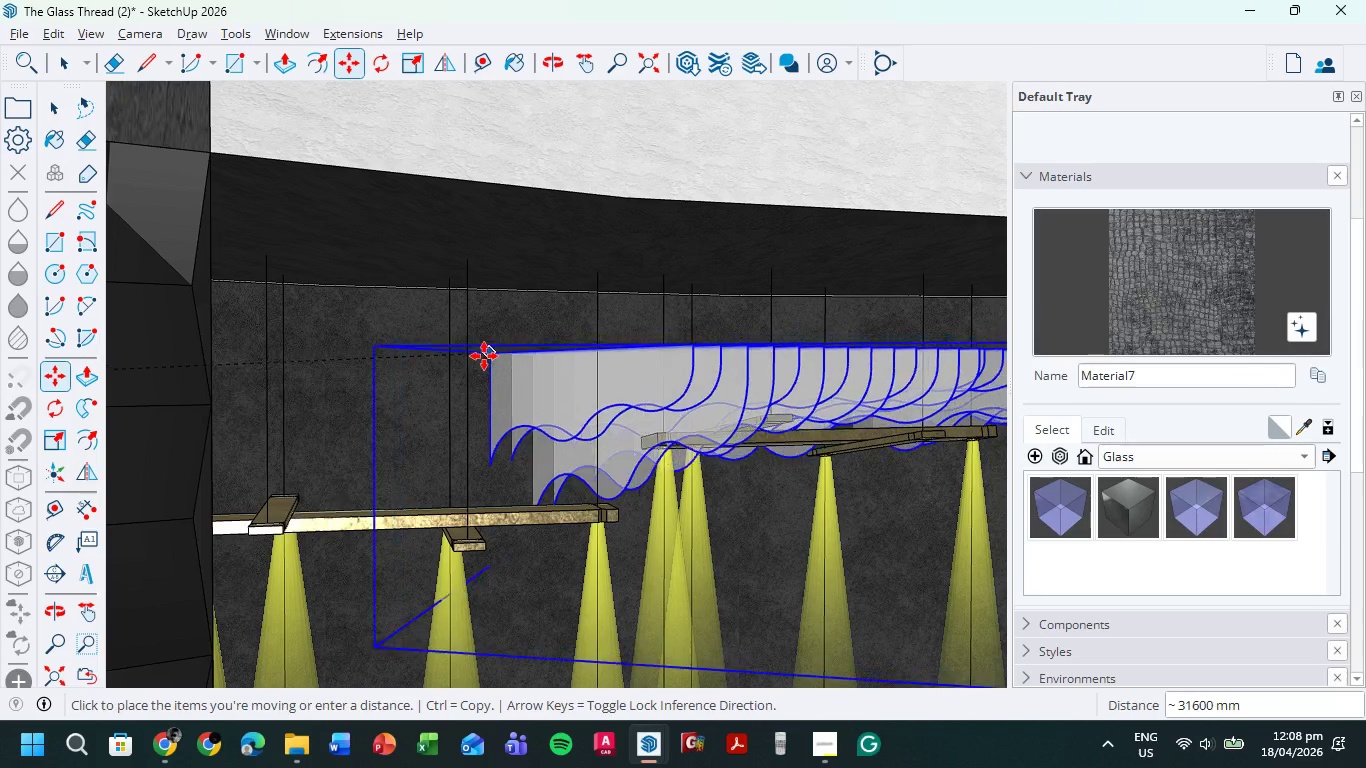 
left_click([386, 243])
 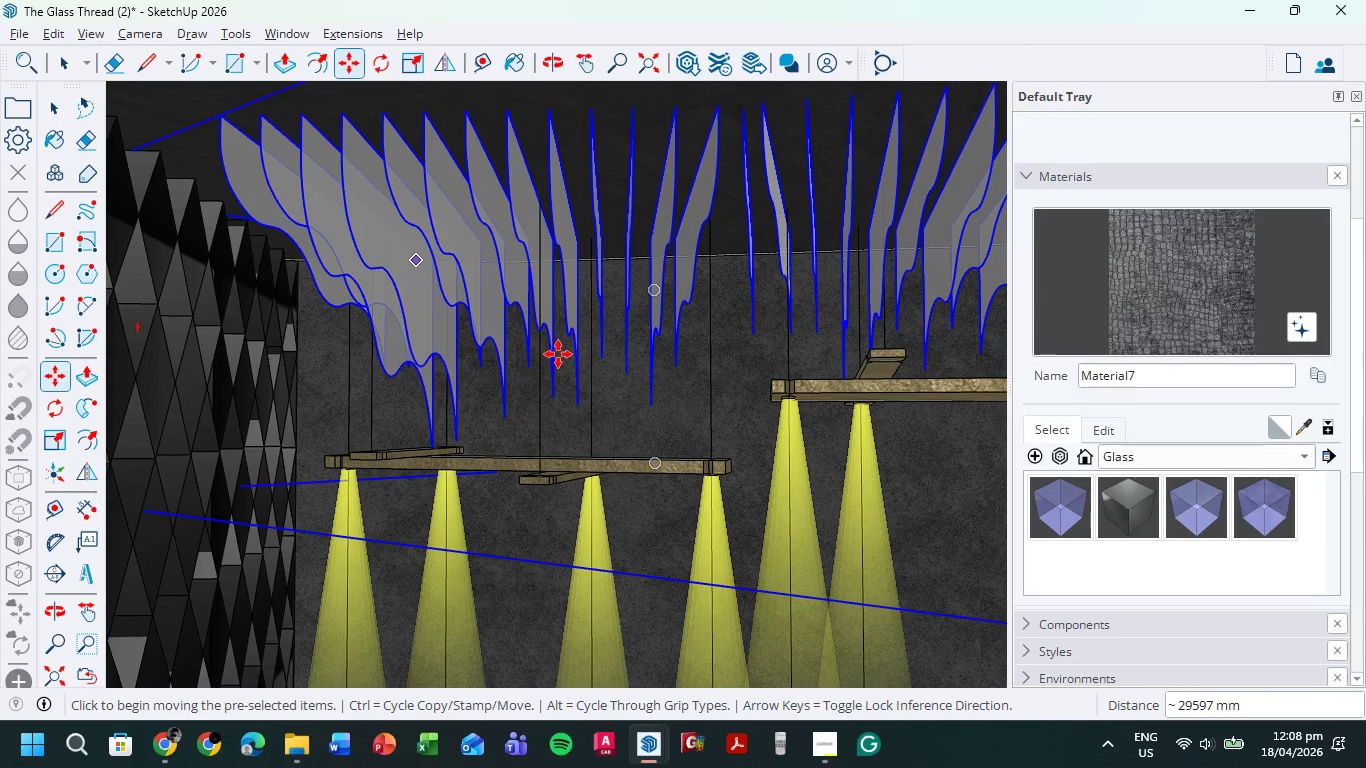 
scroll: coordinate [637, 407], scroll_direction: down, amount: 18.0
 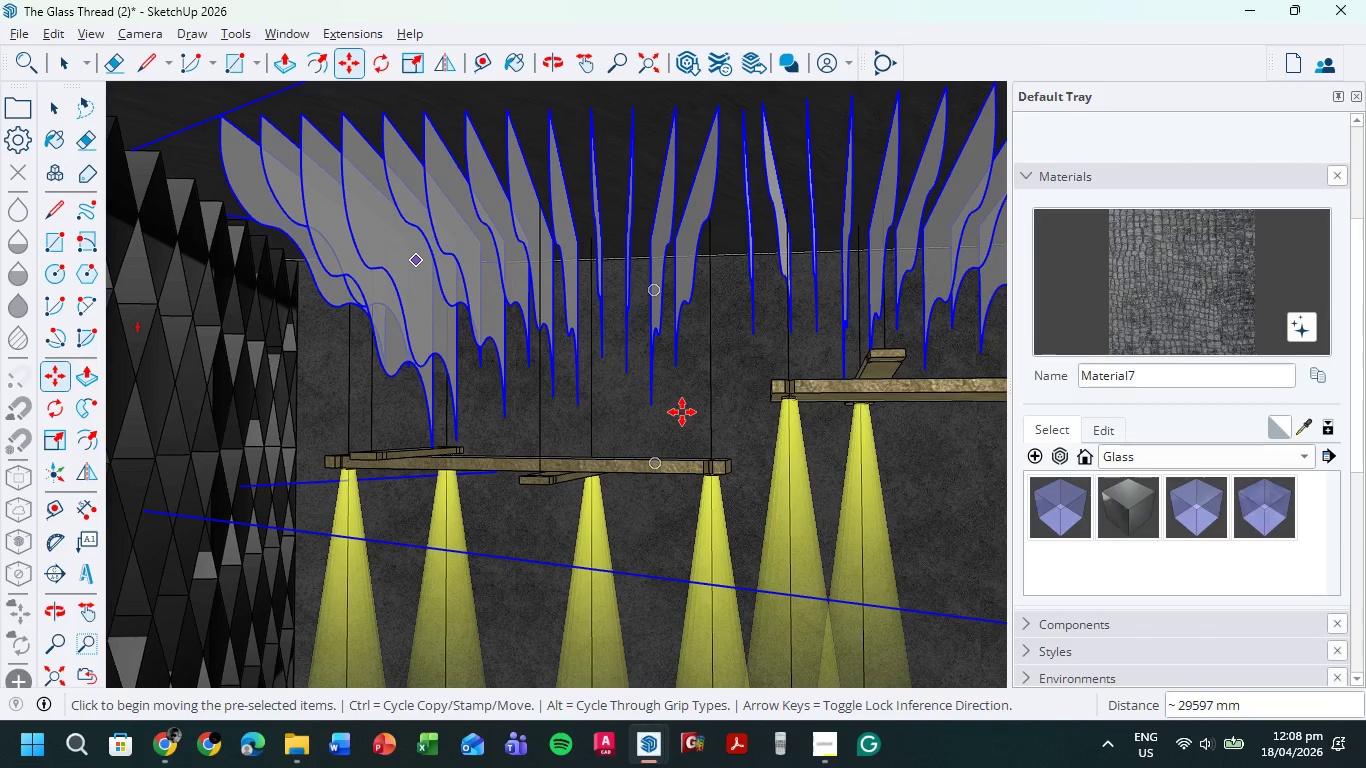 
wait(6.92)
 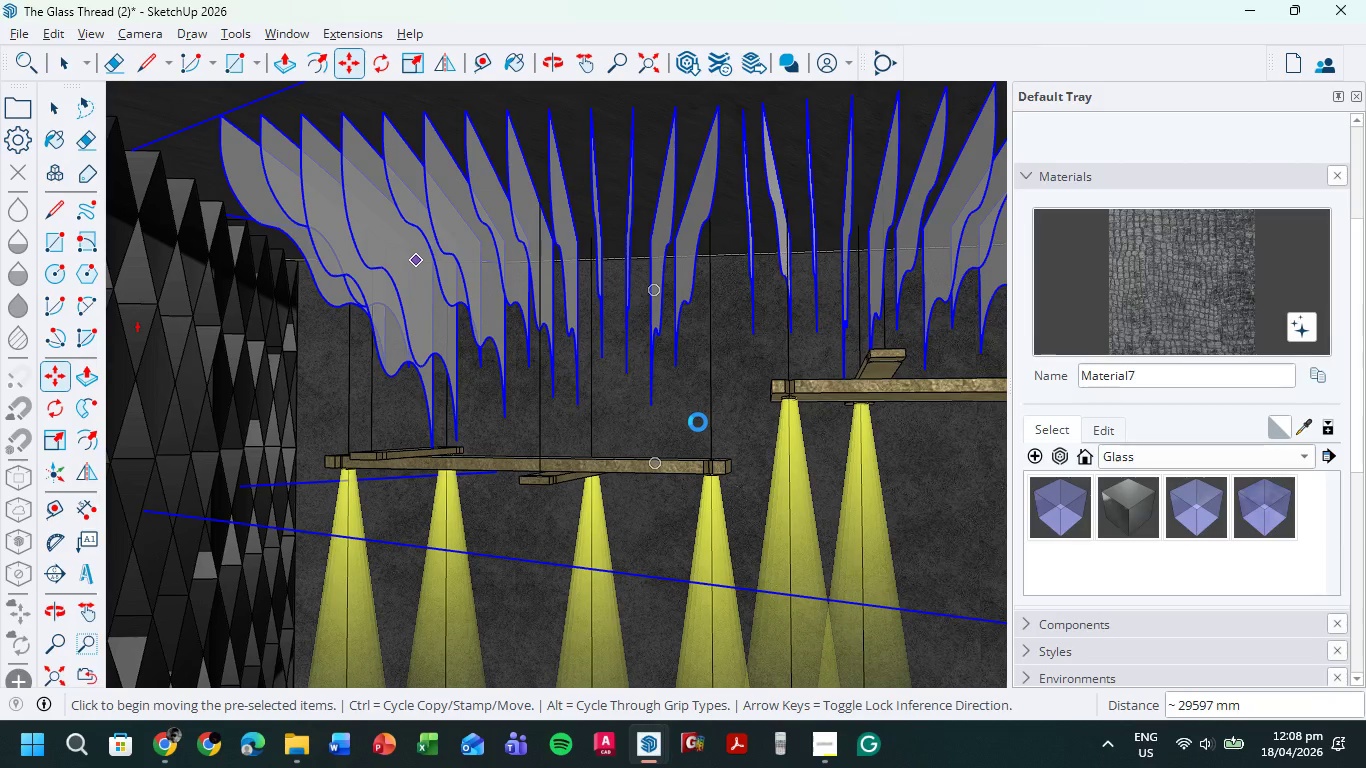 
scroll: coordinate [602, 406], scroll_direction: down, amount: 21.0
 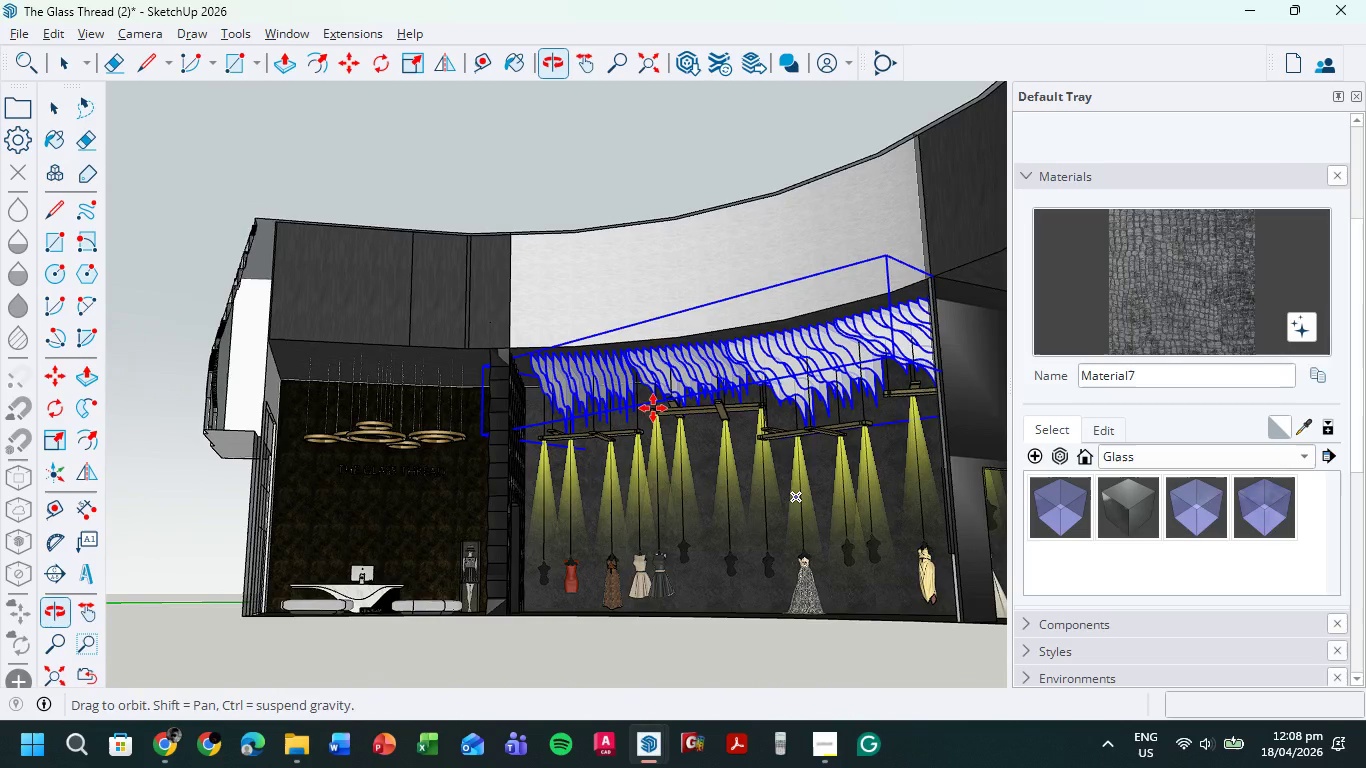 
scroll: coordinate [554, 328], scroll_direction: up, amount: 24.0
 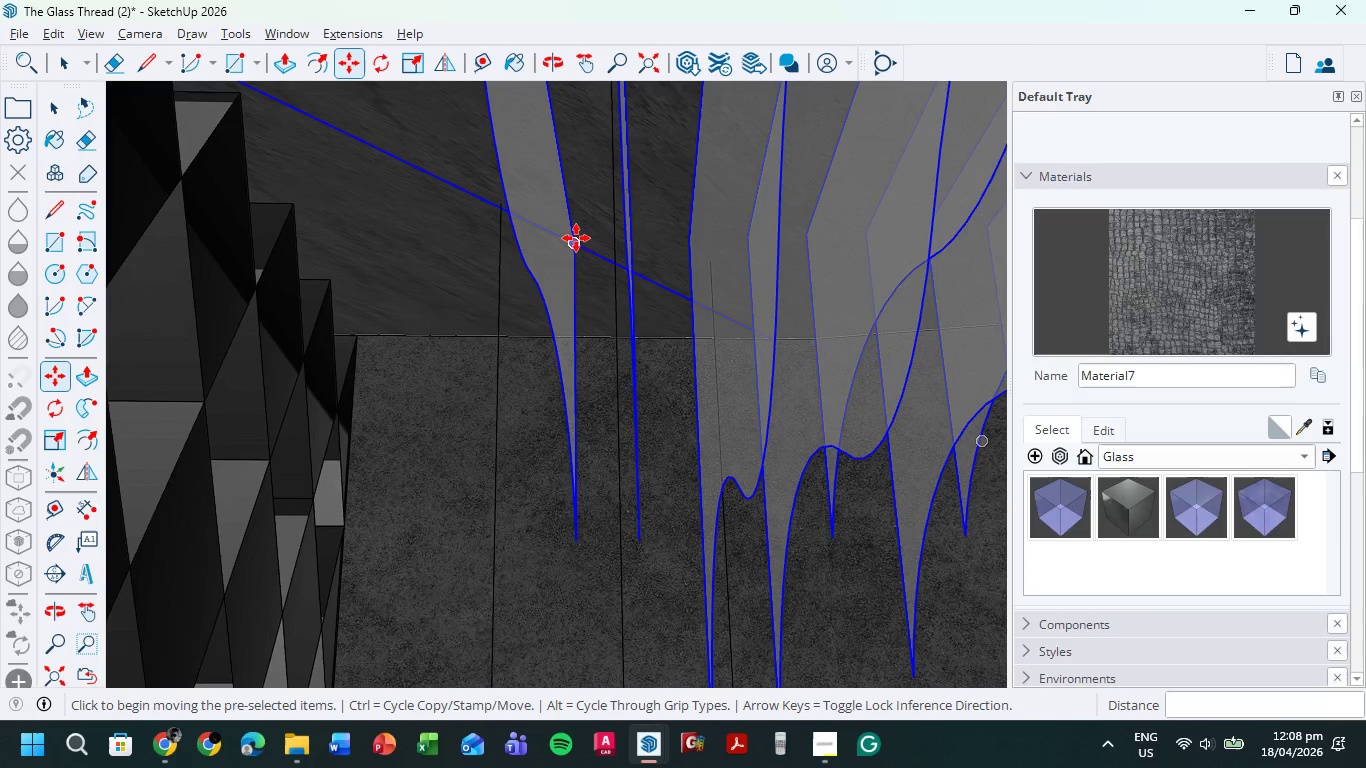 
left_click([575, 239])
 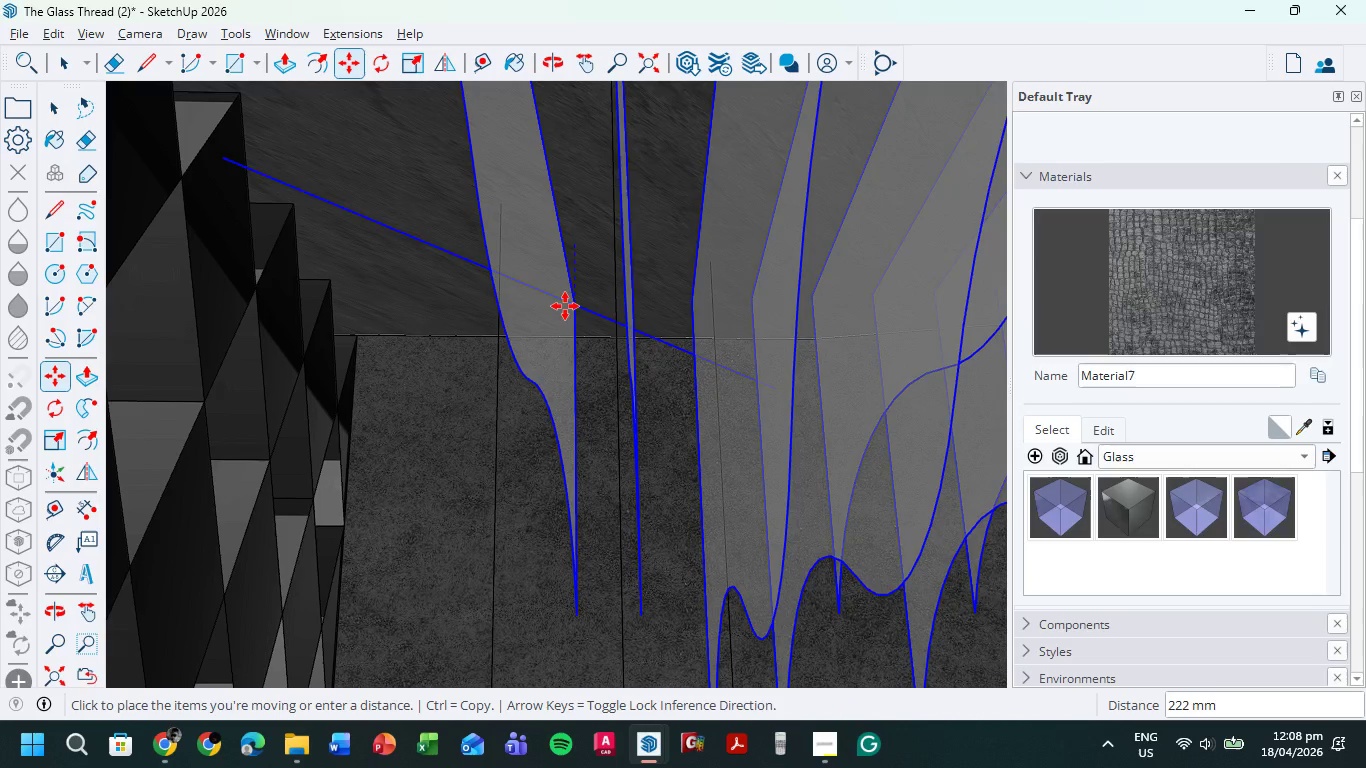 
wait(5.7)
 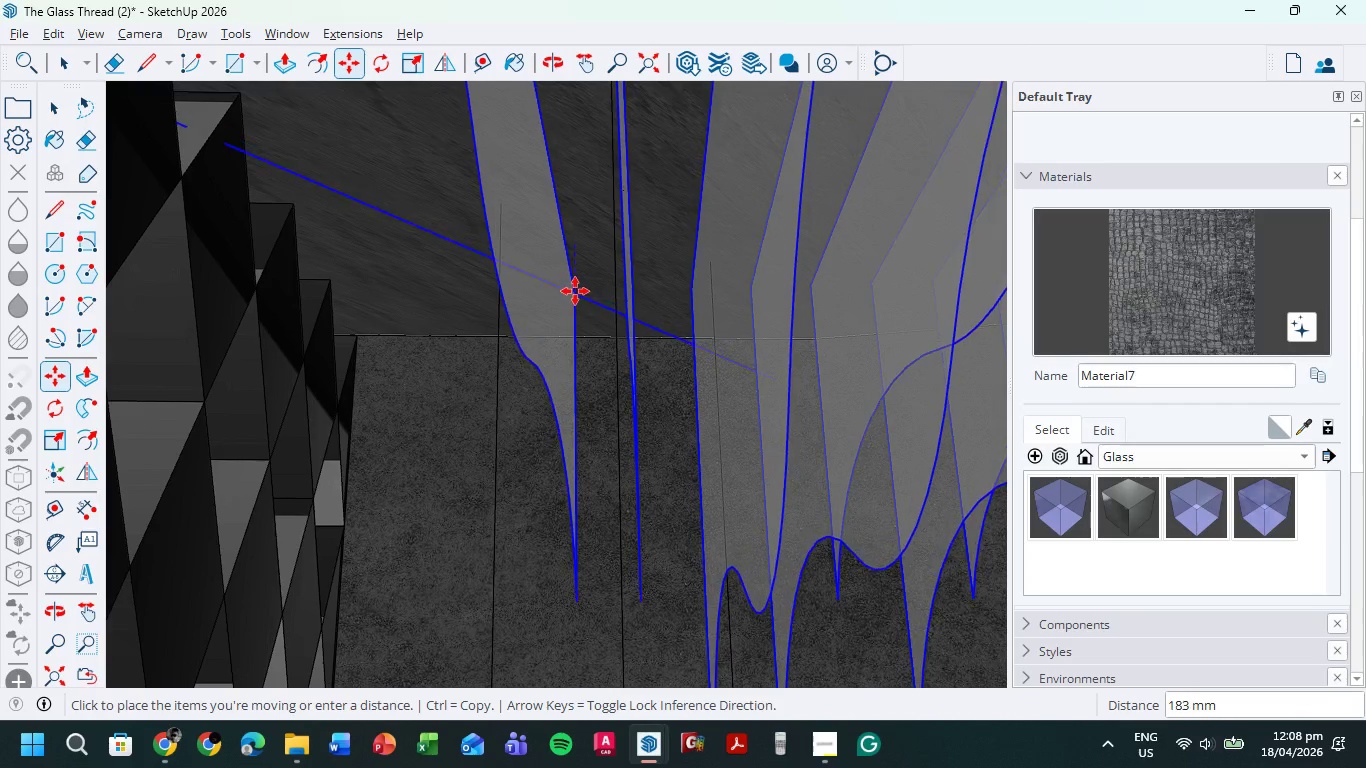 
scroll: coordinate [559, 302], scroll_direction: up, amount: 2.0
 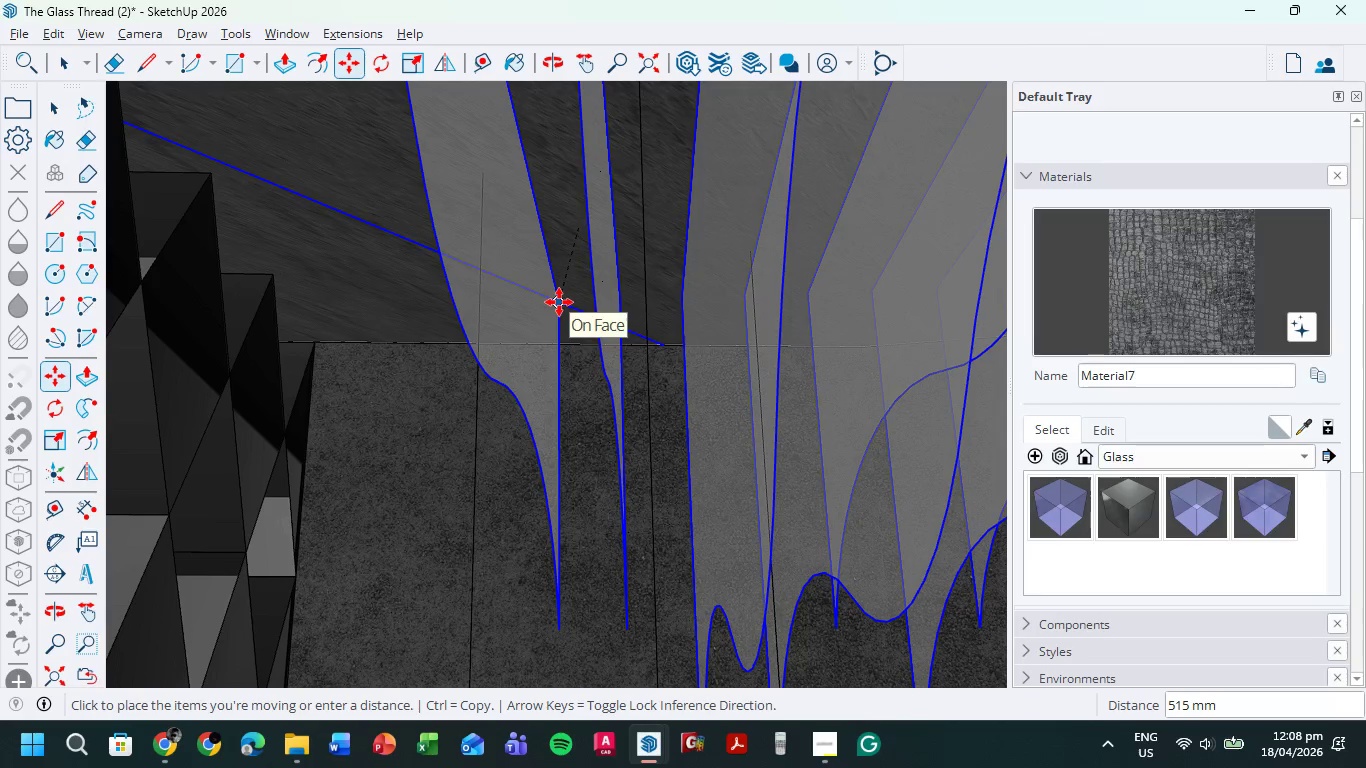 
hold_key(key=ShiftLeft, duration=4.94)
 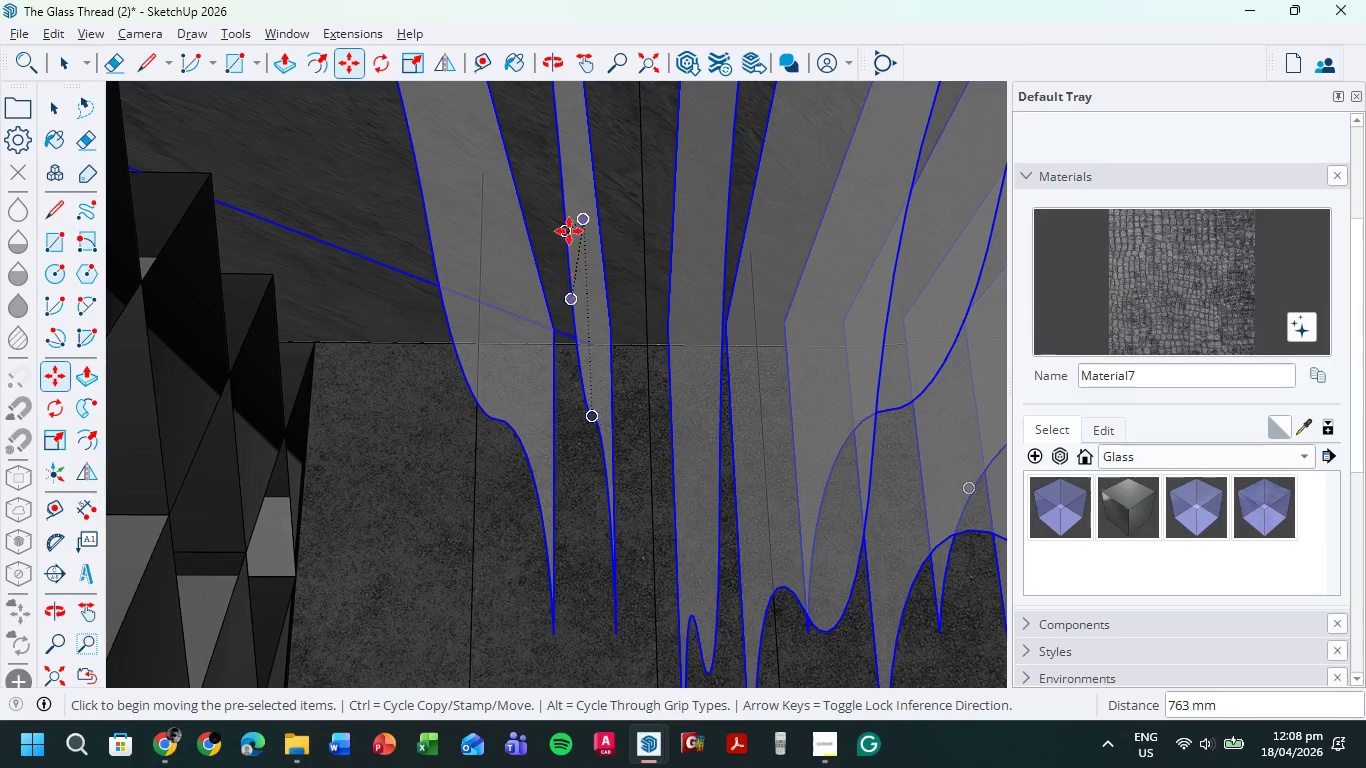 
scroll: coordinate [514, 254], scroll_direction: down, amount: 32.0
 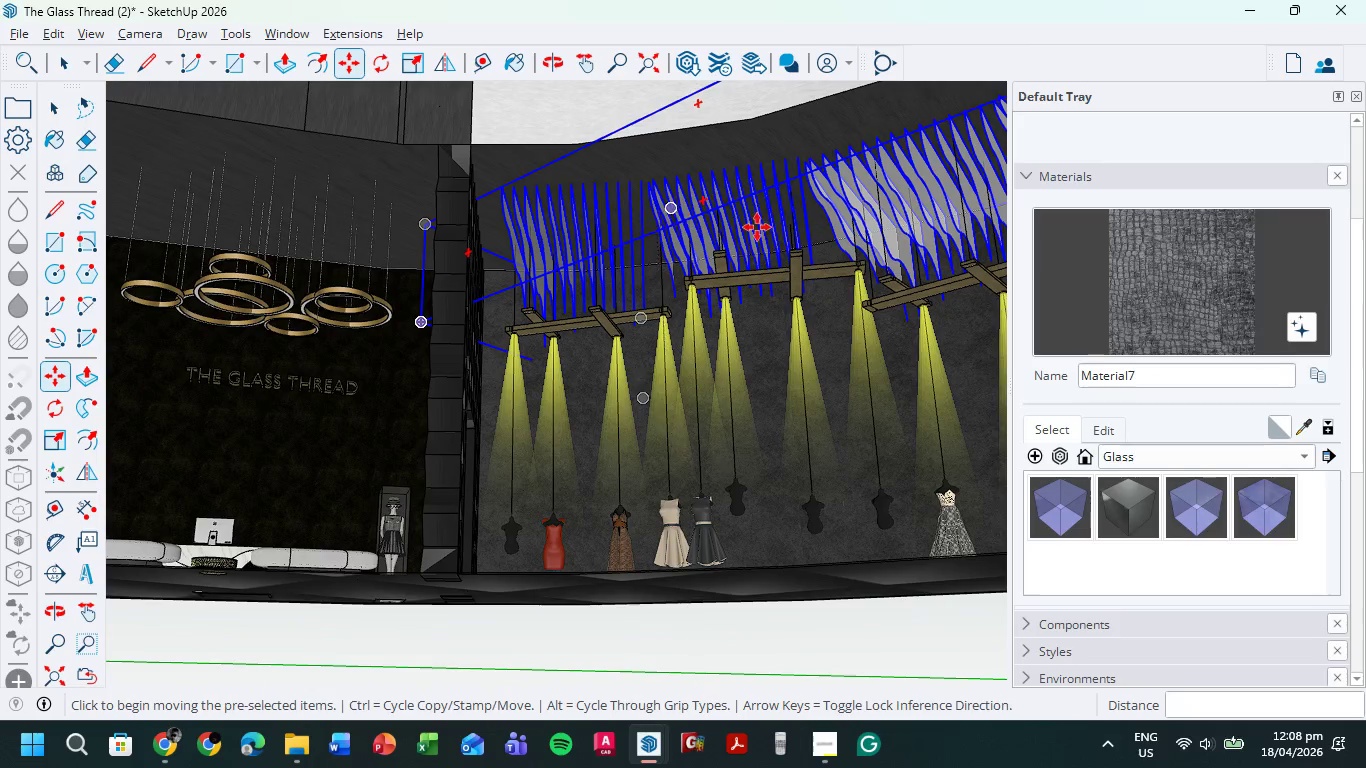 
hold_key(key=ShiftLeft, duration=0.53)
 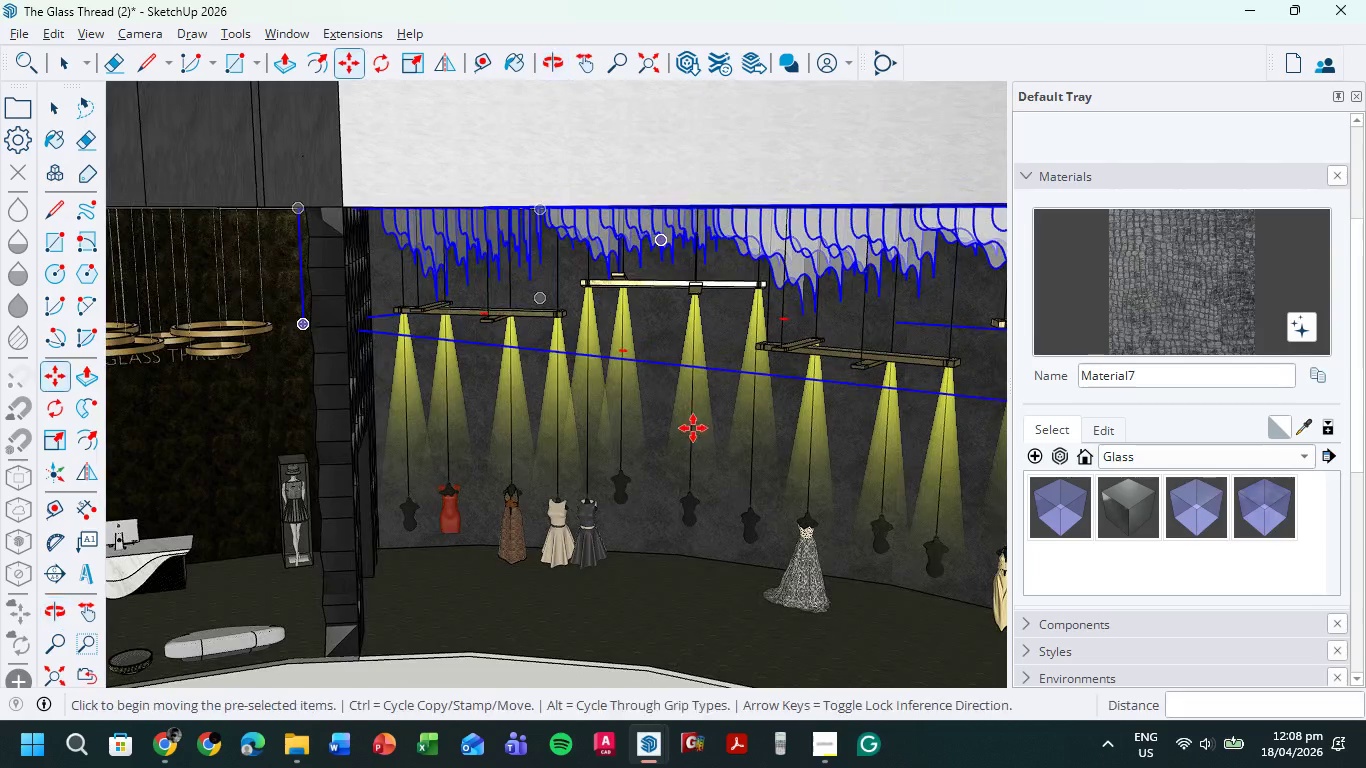 
hold_key(key=ShiftLeft, duration=0.55)
 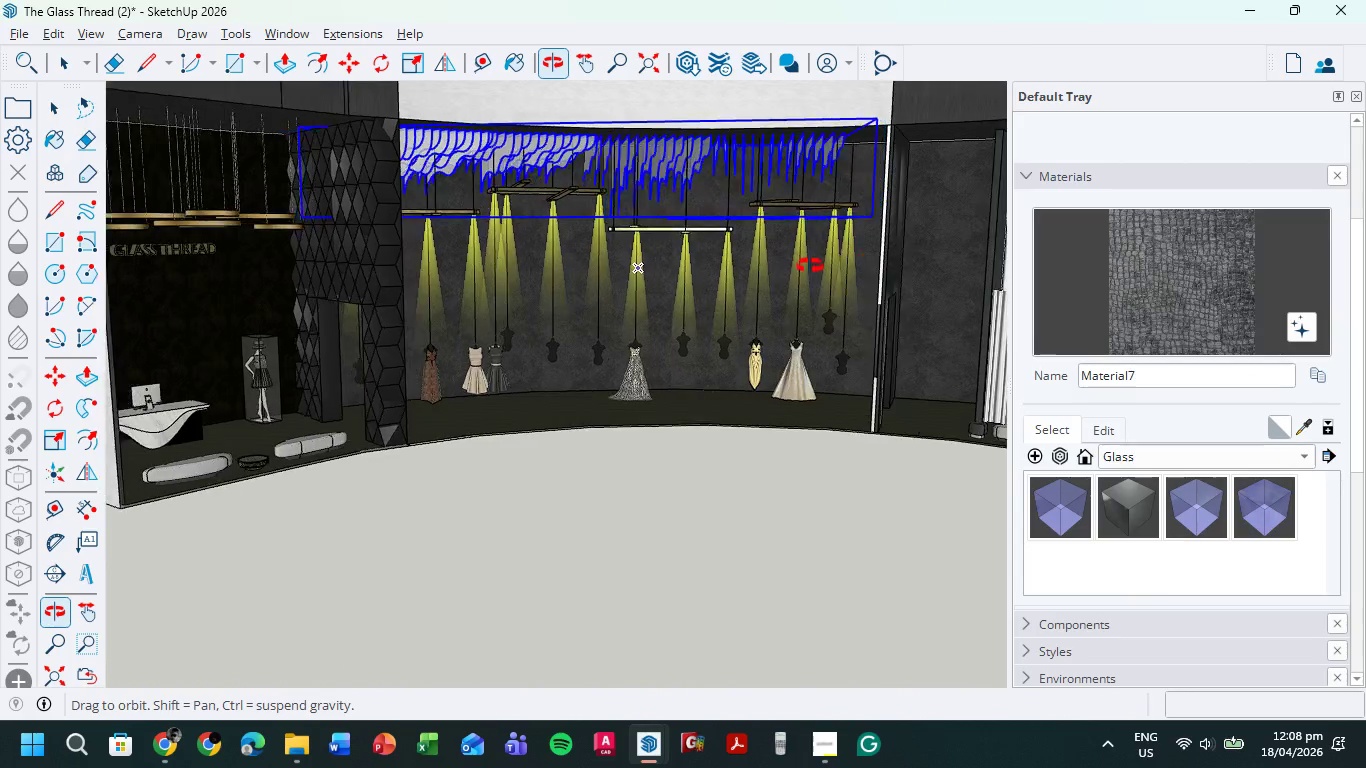 
scroll: coordinate [704, 325], scroll_direction: down, amount: 4.0
 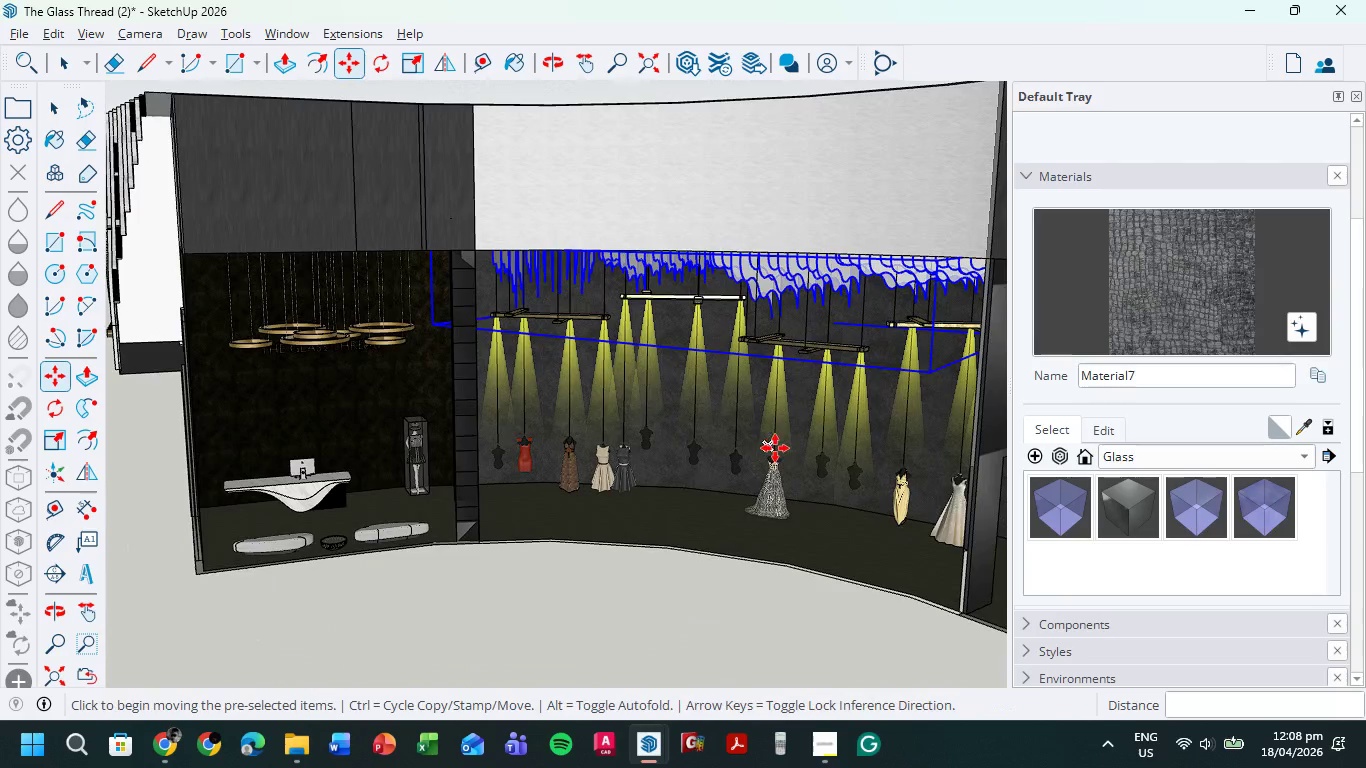 
scroll: coordinate [785, 162], scroll_direction: up, amount: 5.0
 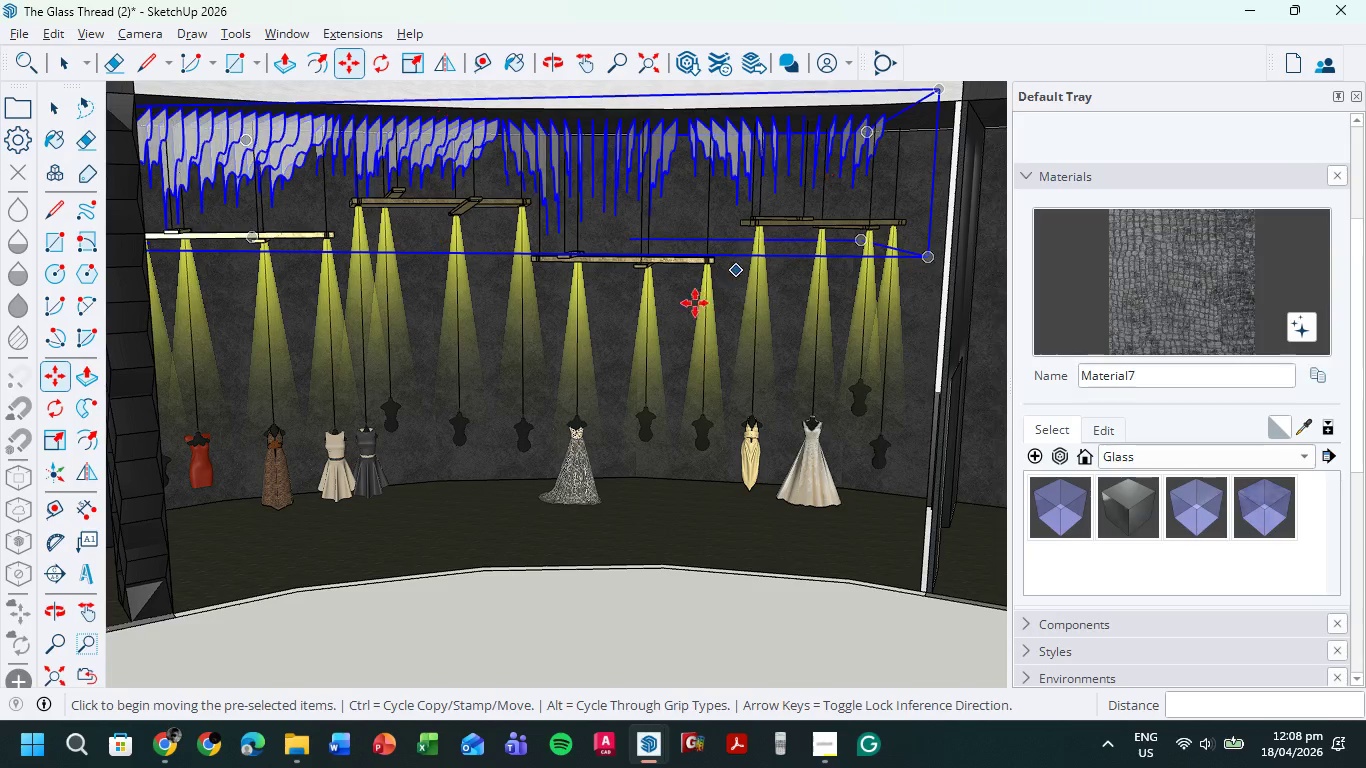 
hold_key(key=ShiftLeft, duration=0.58)
 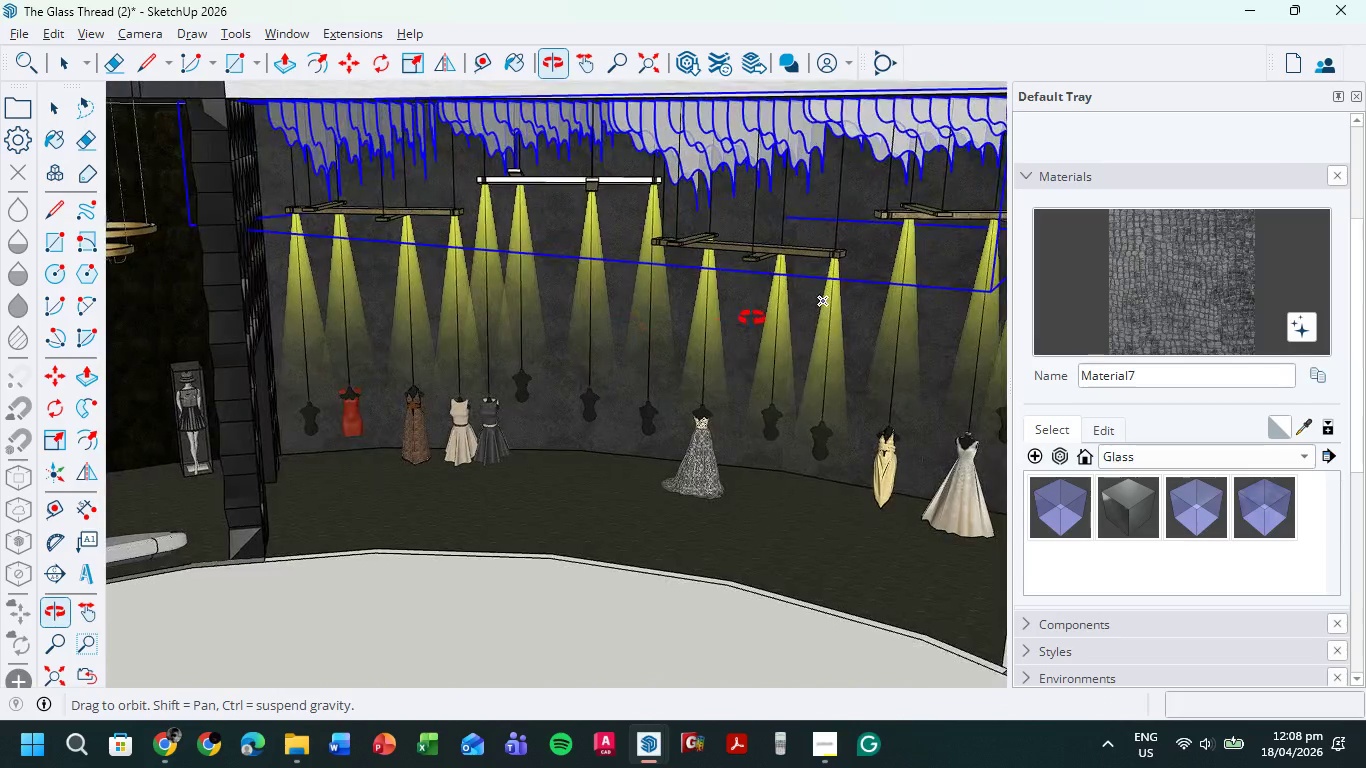 
hold_key(key=ShiftLeft, duration=0.55)
 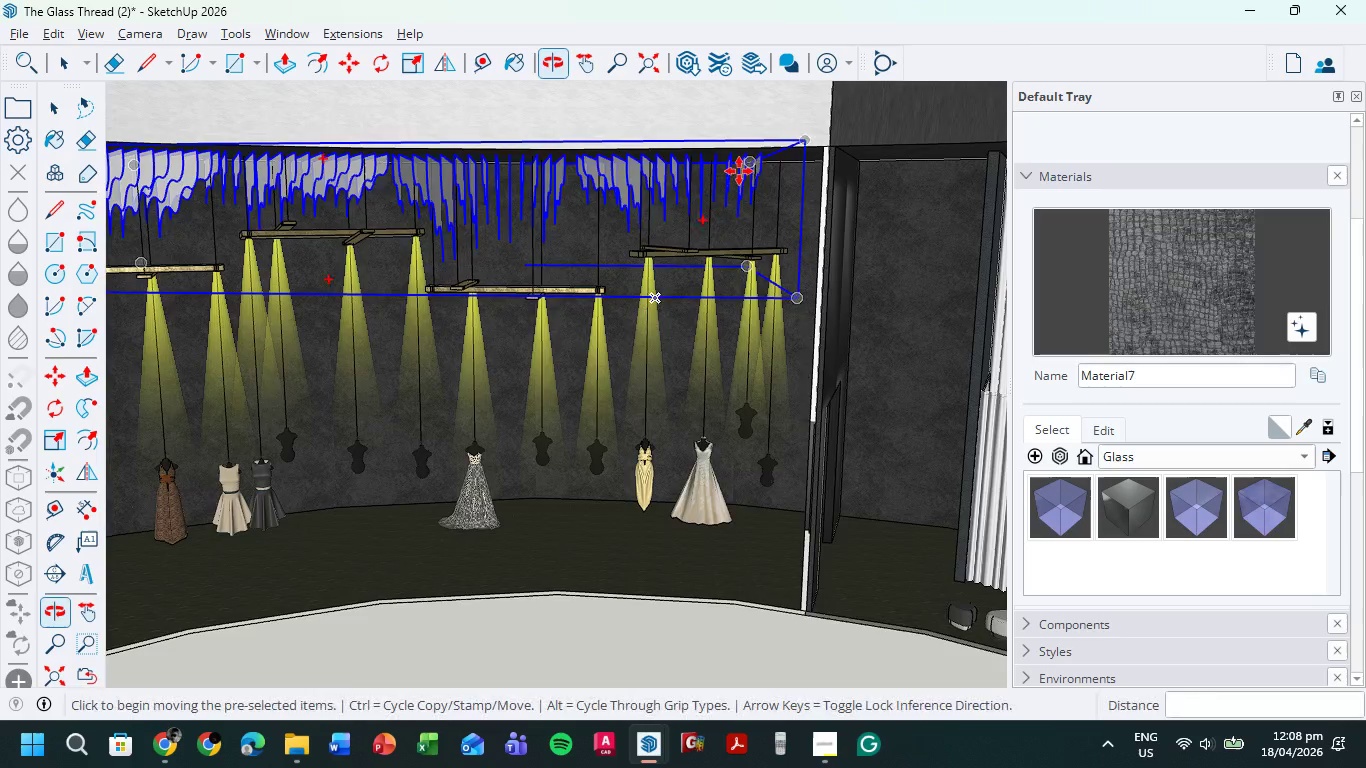 
hold_key(key=ShiftLeft, duration=0.73)
 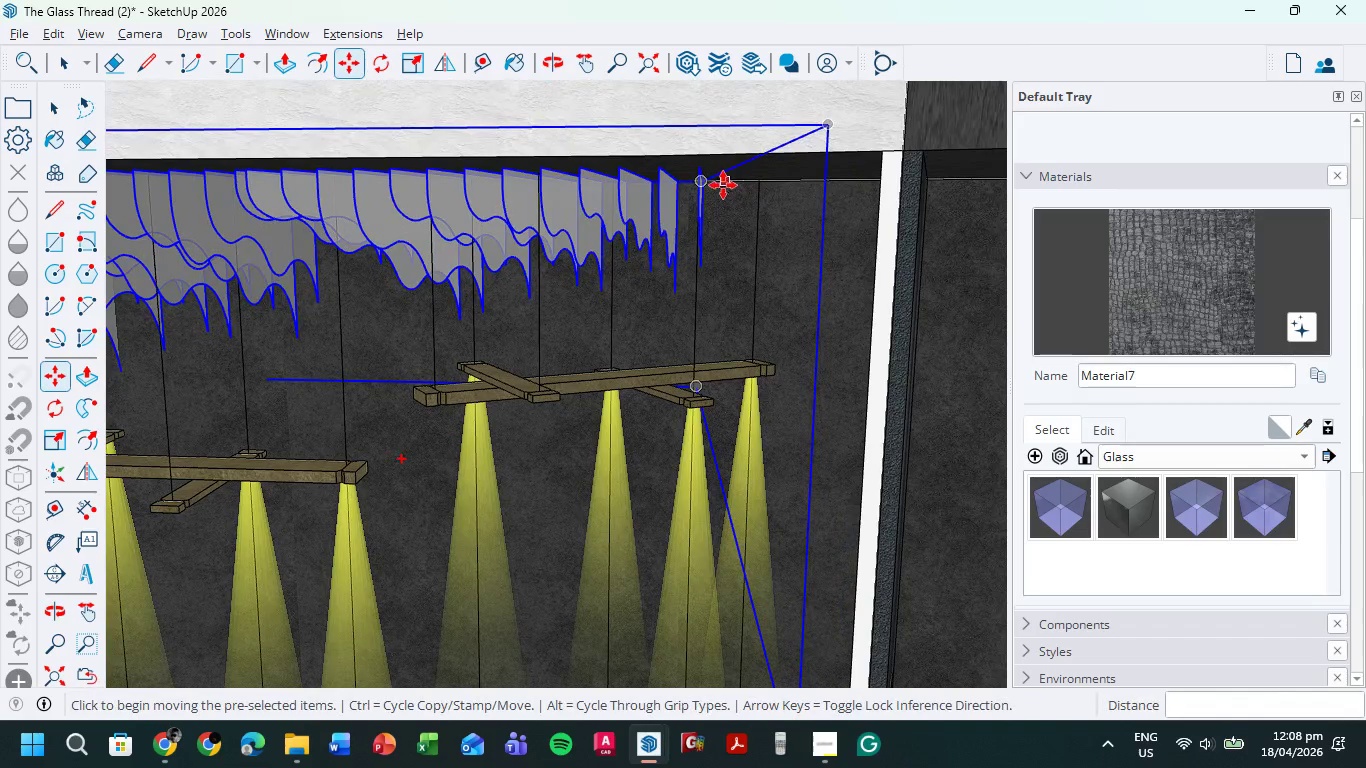 
scroll: coordinate [720, 182], scroll_direction: up, amount: 10.0
 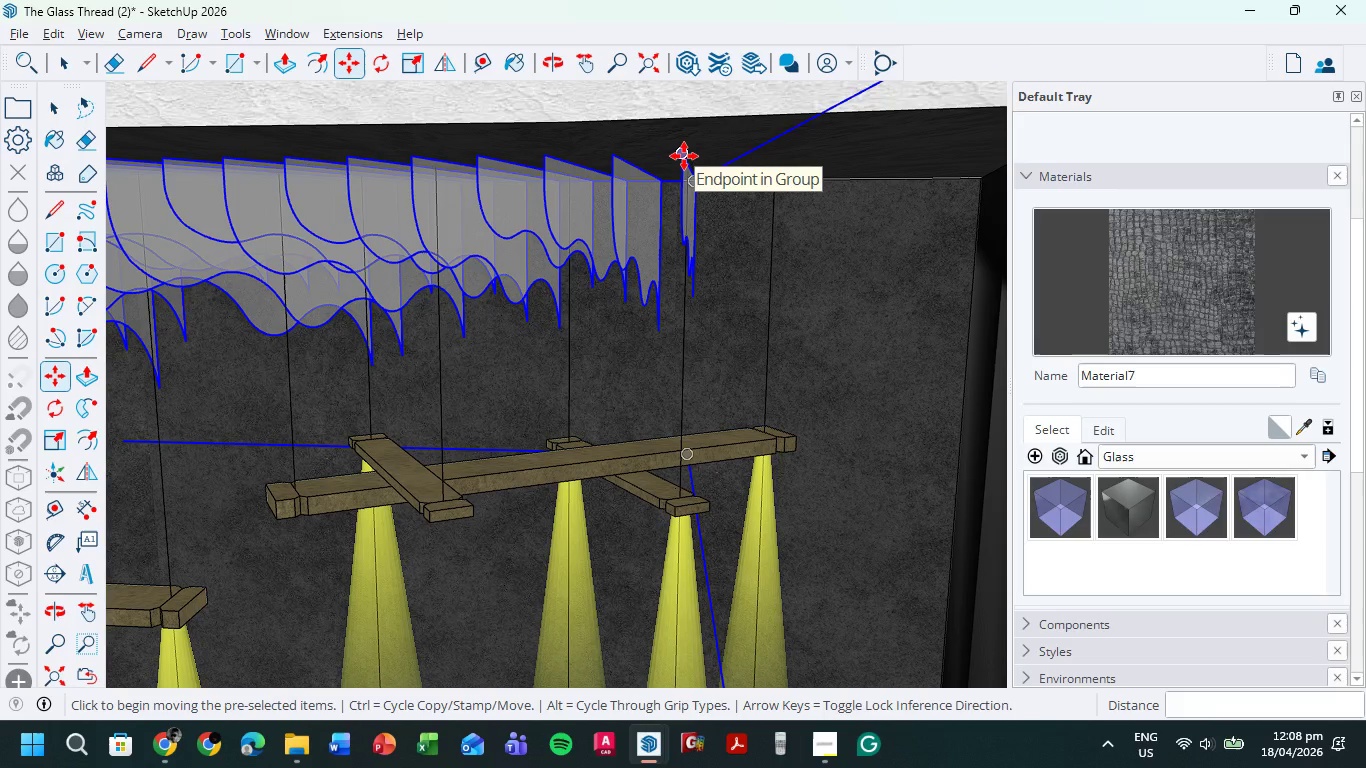 
left_click([684, 156])
 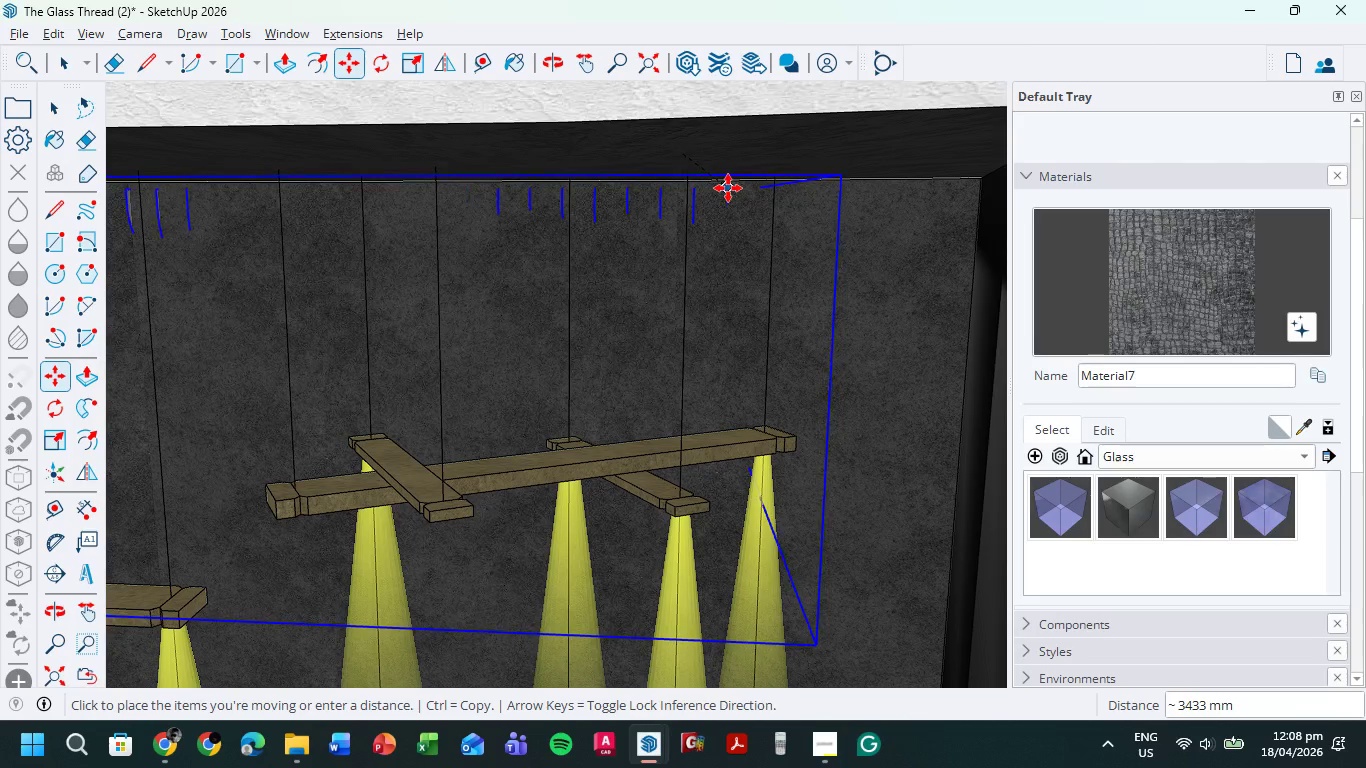 
wait(10.41)
 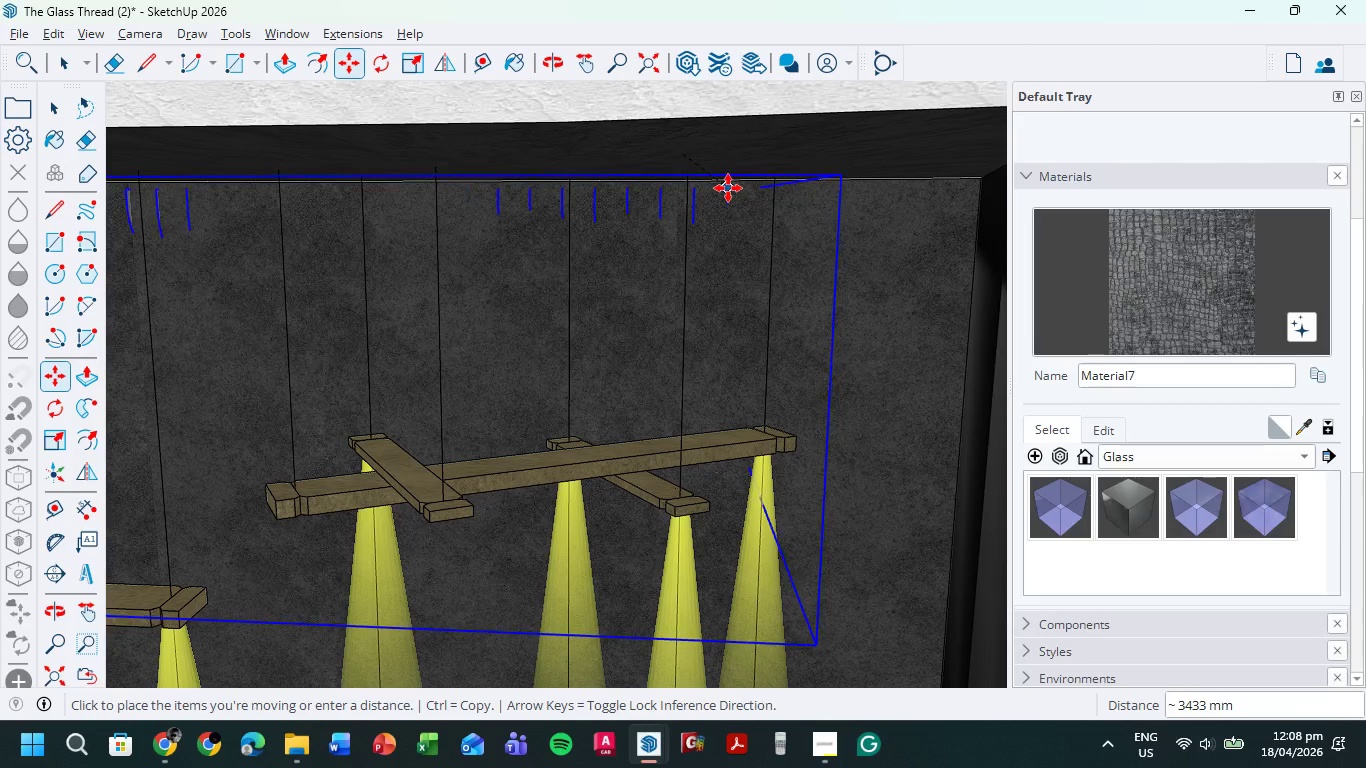 
left_click([887, 148])
 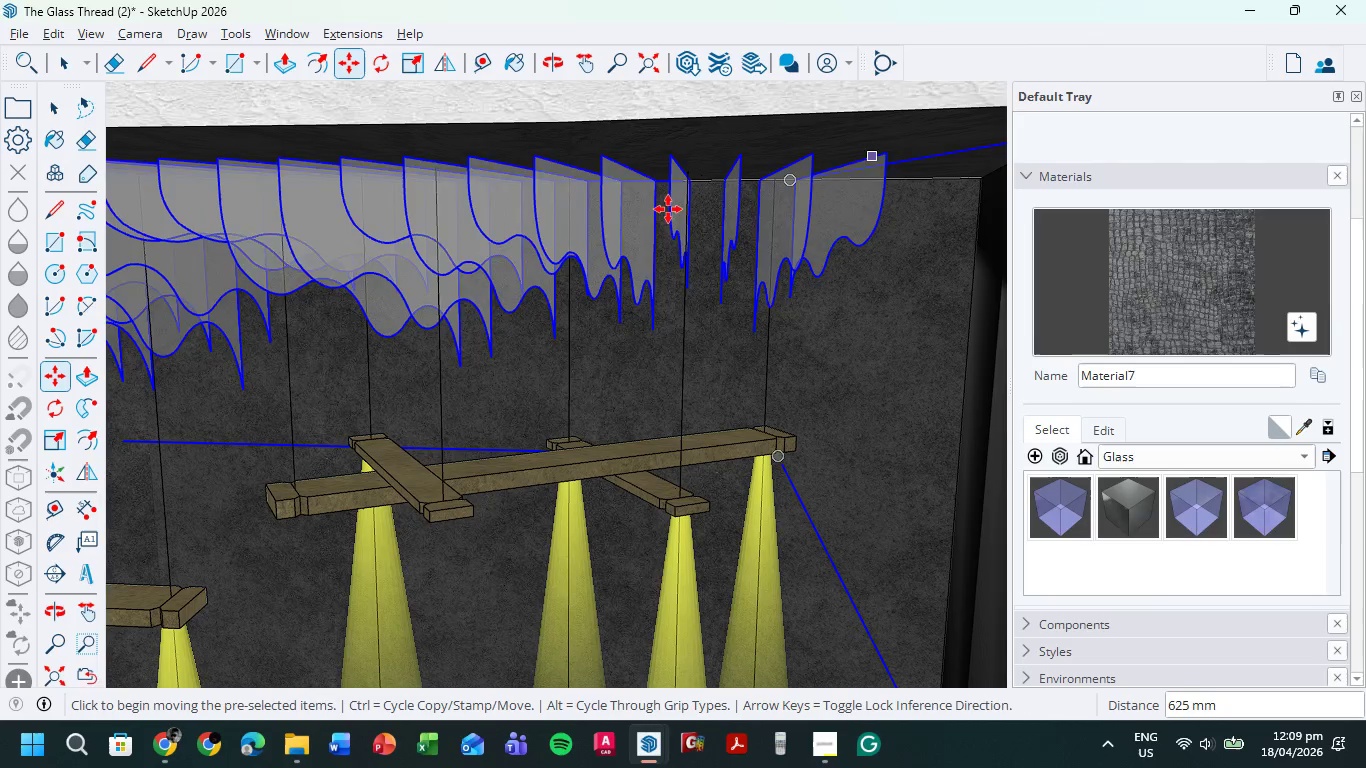 
hold_key(key=ShiftLeft, duration=0.52)
 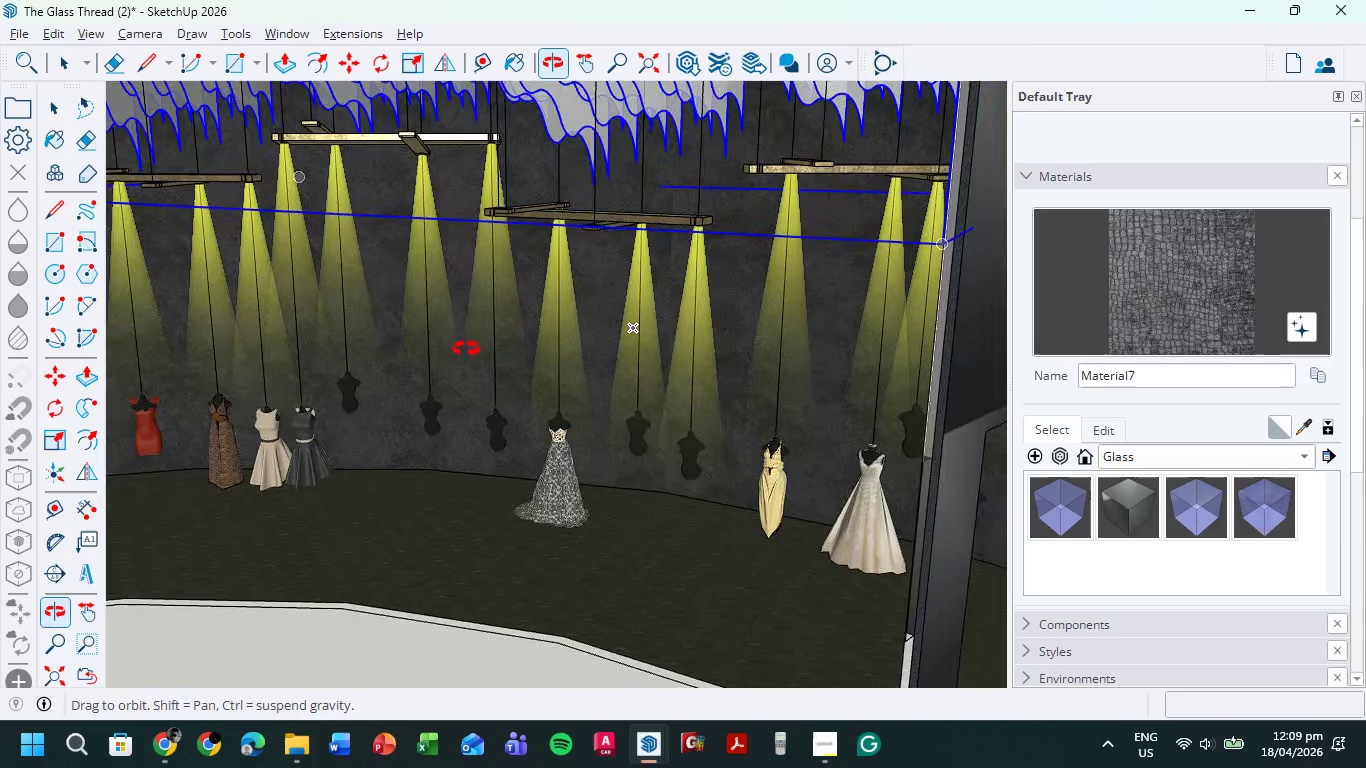 
scroll: coordinate [446, 442], scroll_direction: down, amount: 13.0
 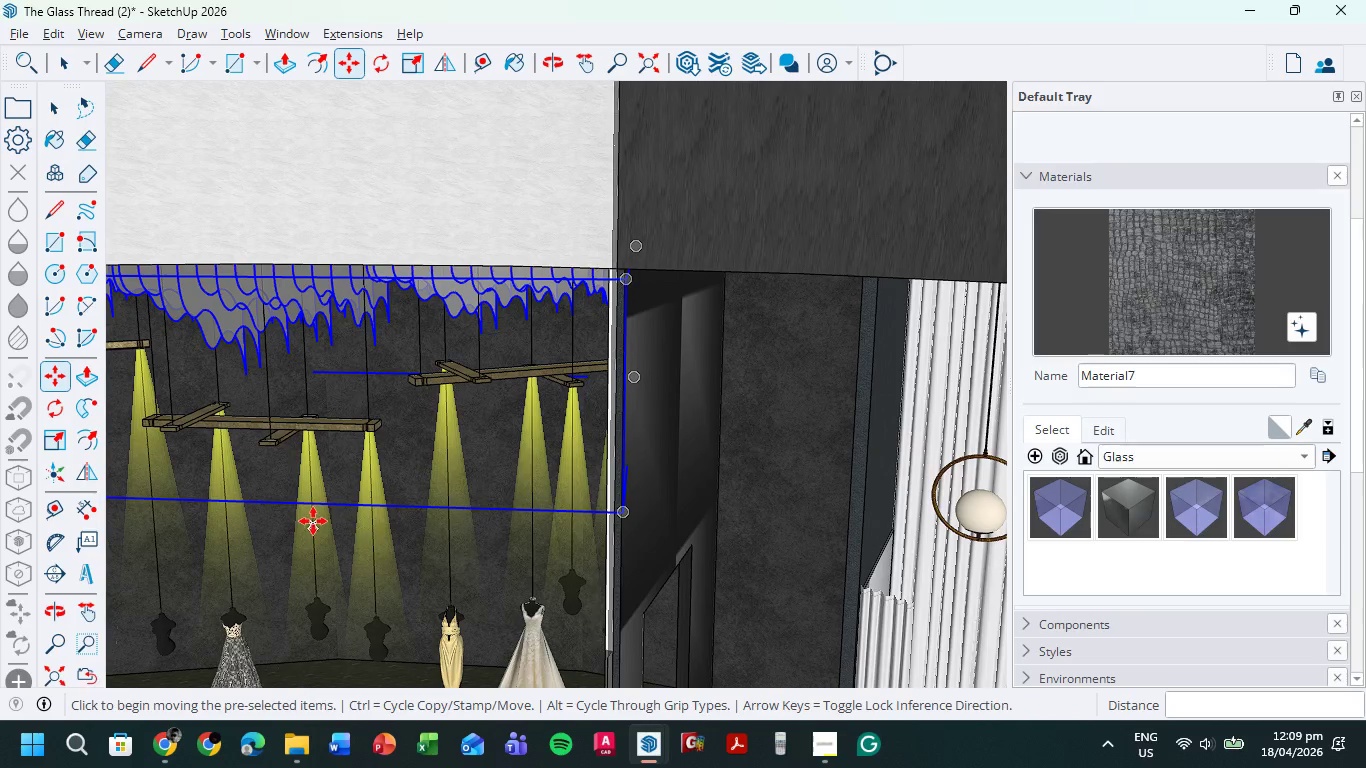 
hold_key(key=ShiftLeft, duration=0.56)
scroll: coordinate [551, 333], scroll_direction: down, amount: 5.0
 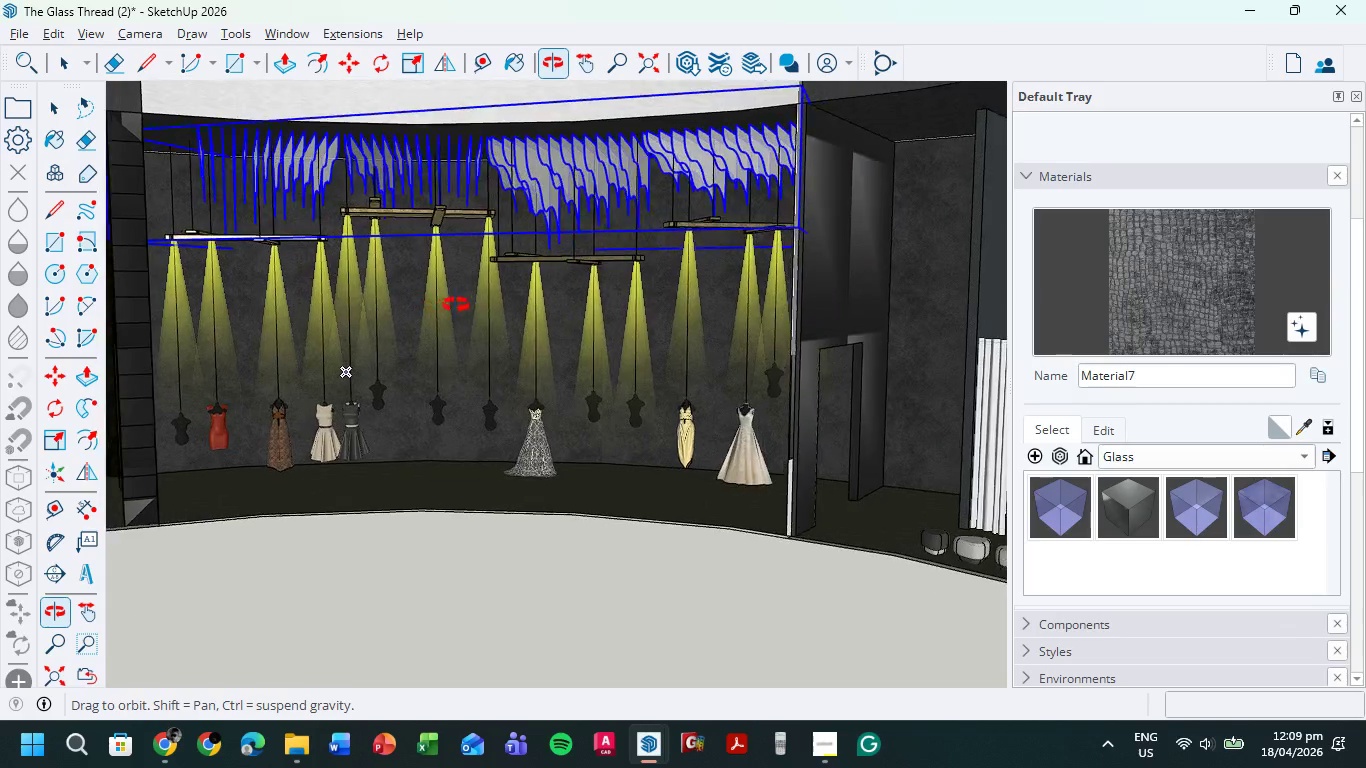 
hold_key(key=ShiftLeft, duration=0.55)
 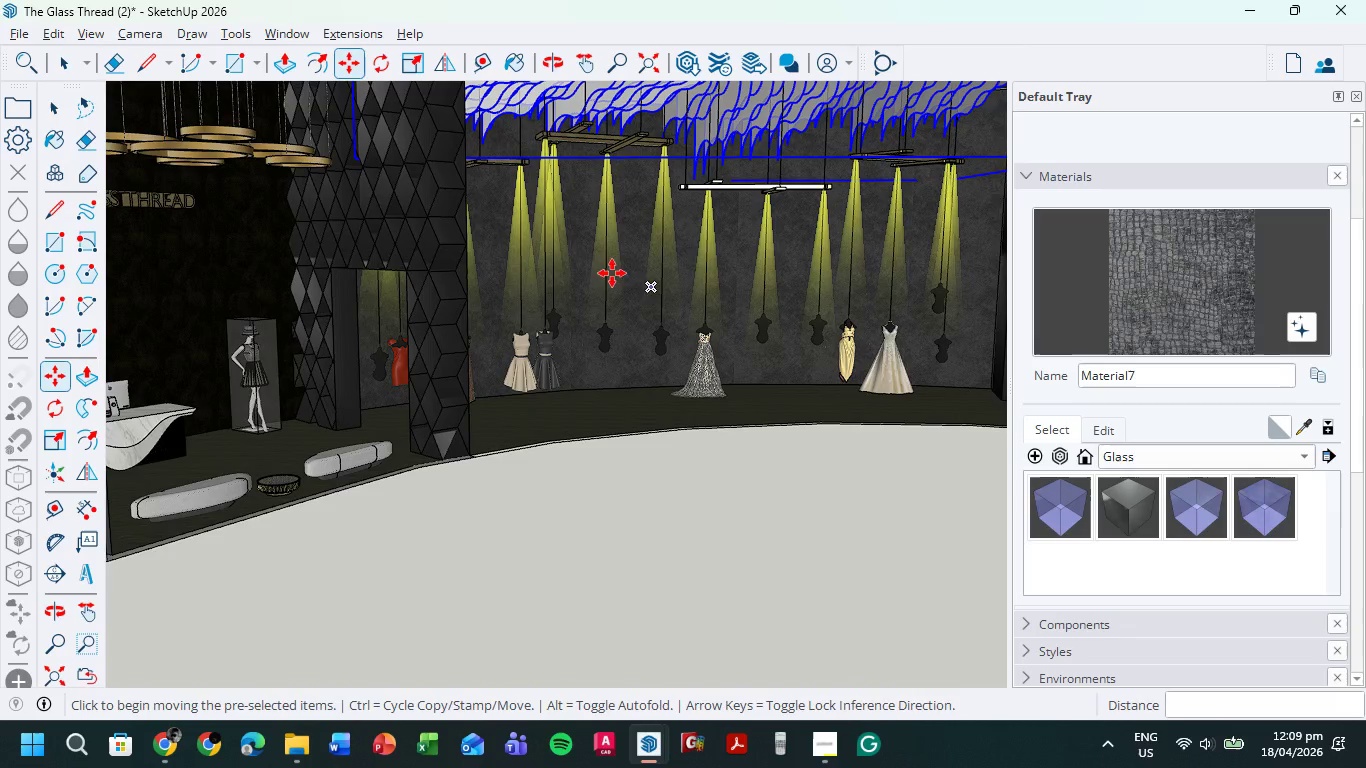 
scroll: coordinate [578, 276], scroll_direction: down, amount: 8.0
 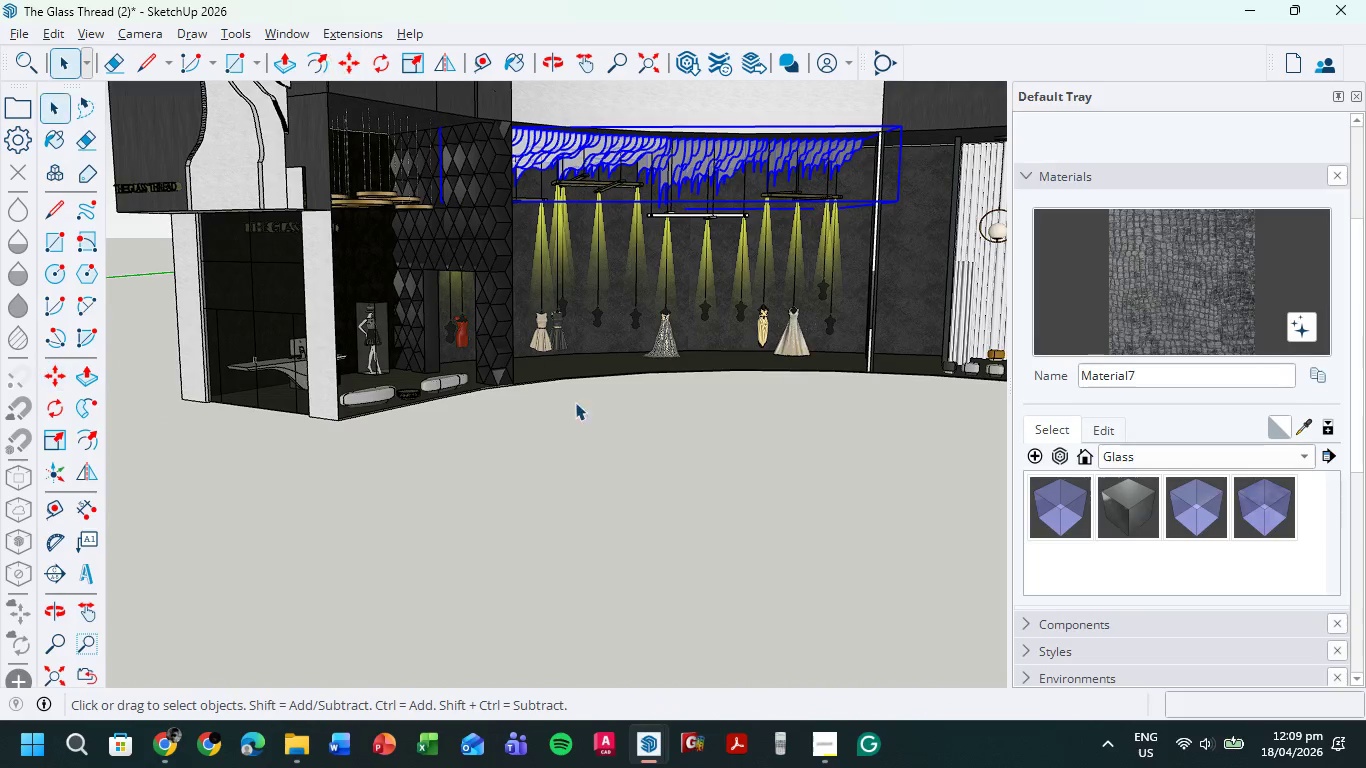 
triple_click([627, 480])
 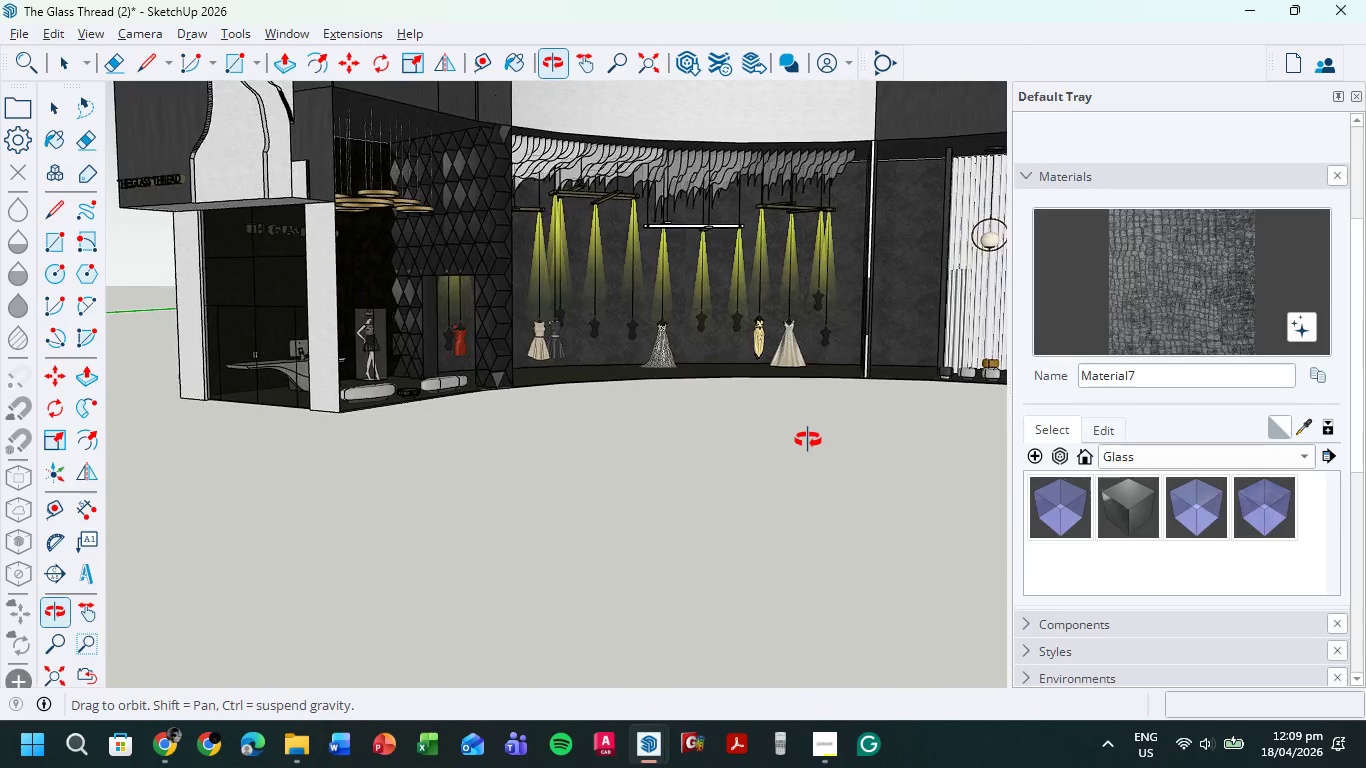 
wait(5.11)
 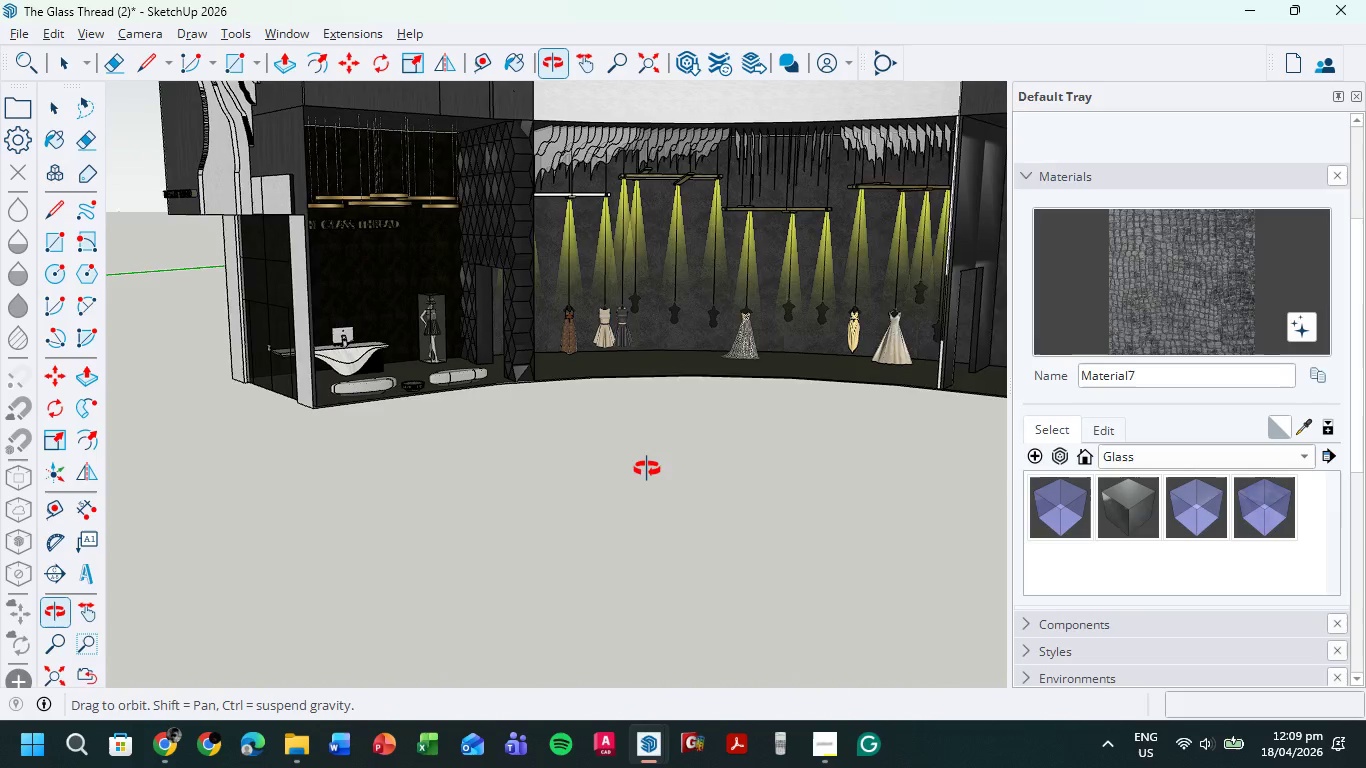 
scroll: coordinate [384, 341], scroll_direction: up, amount: 22.0
 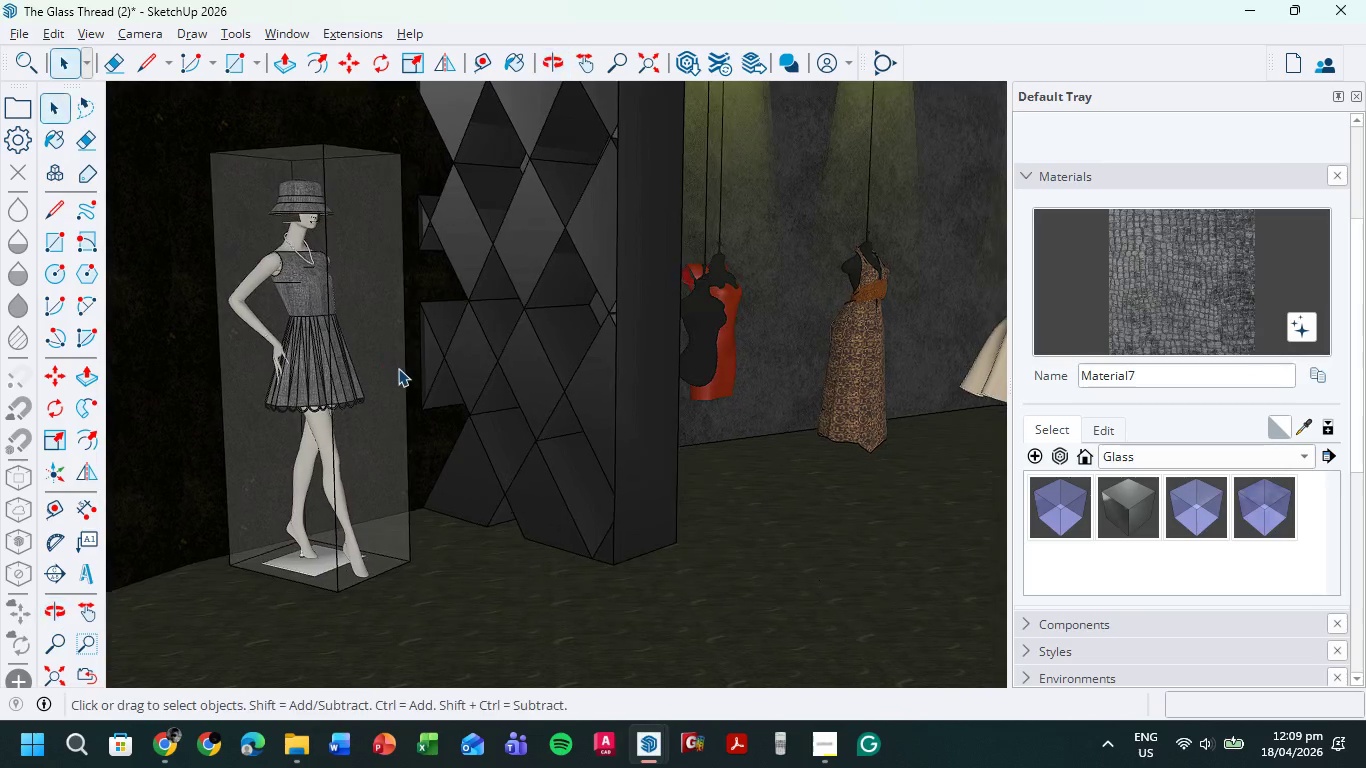 
scroll: coordinate [411, 368], scroll_direction: down, amount: 5.0
 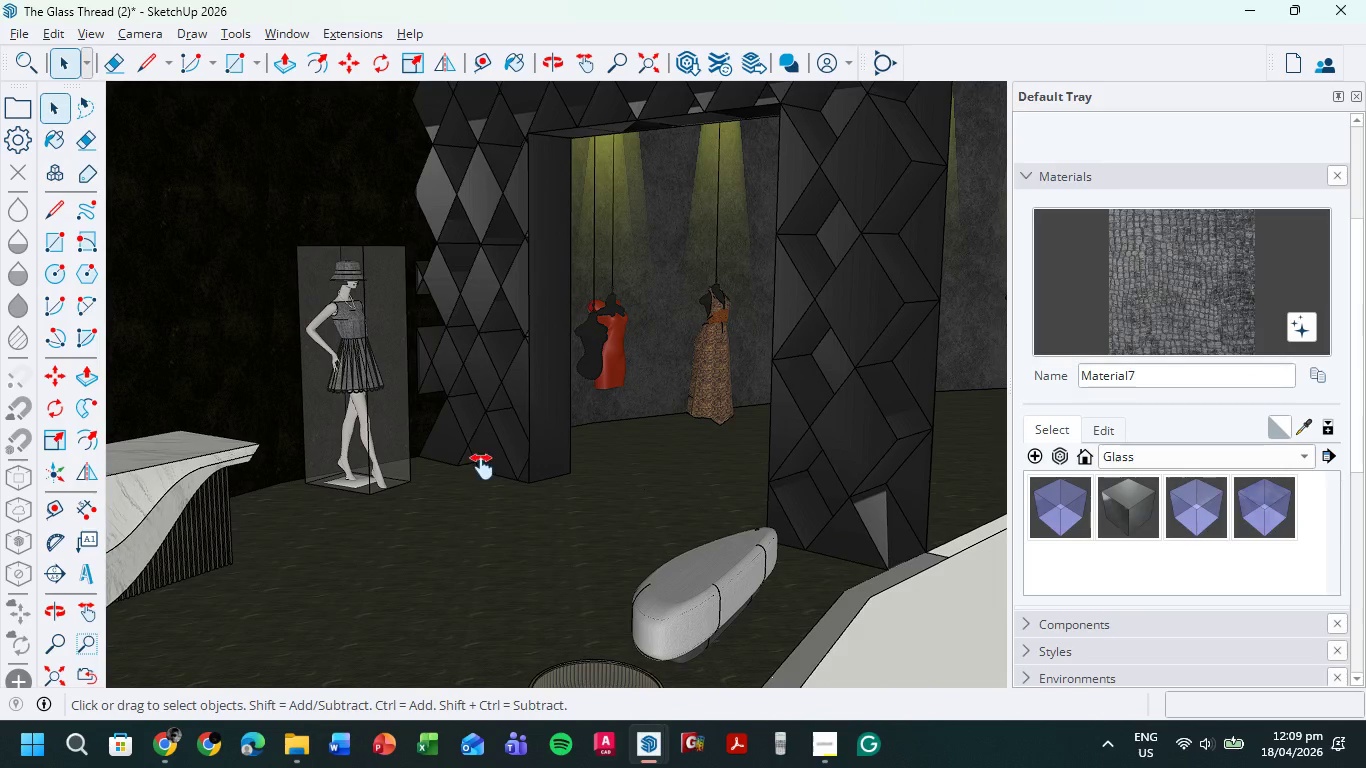 
hold_key(key=ShiftLeft, duration=0.86)
 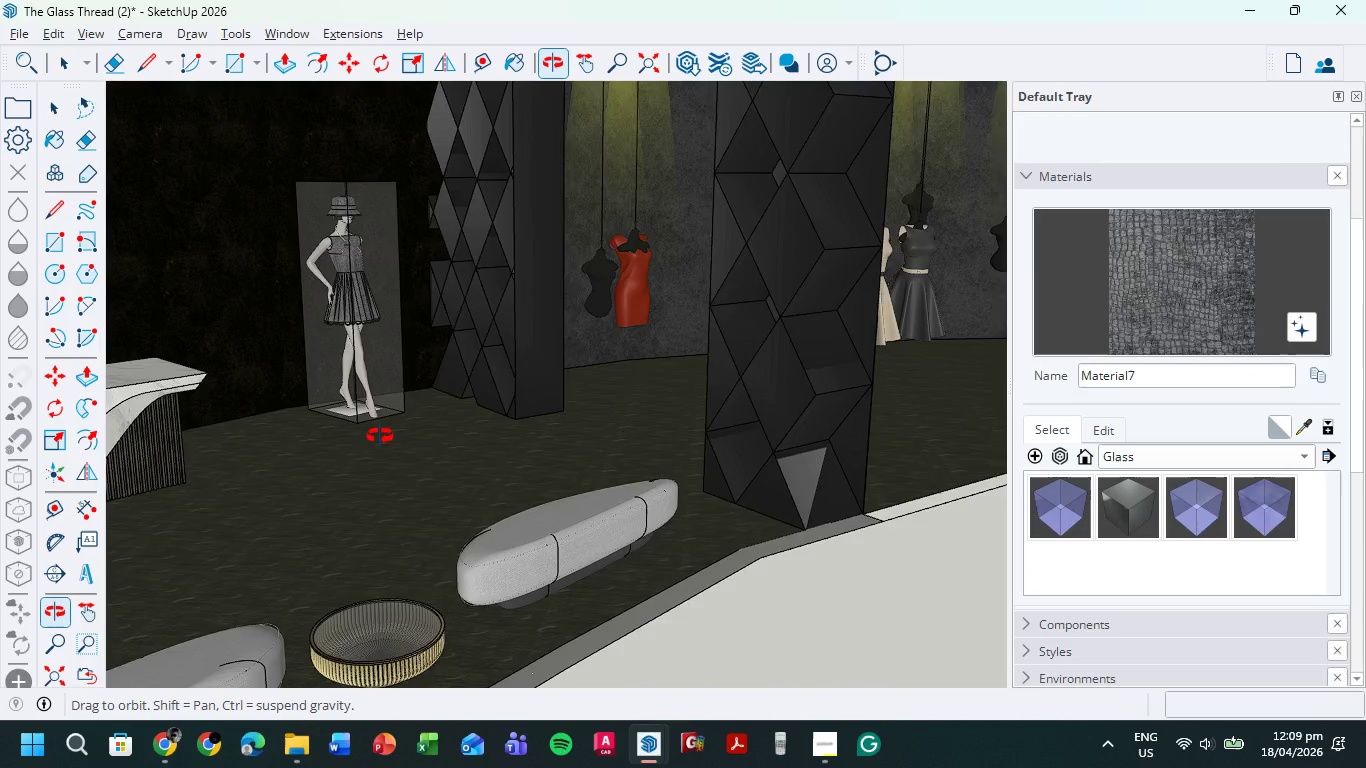 
hold_key(key=ShiftLeft, duration=0.5)
 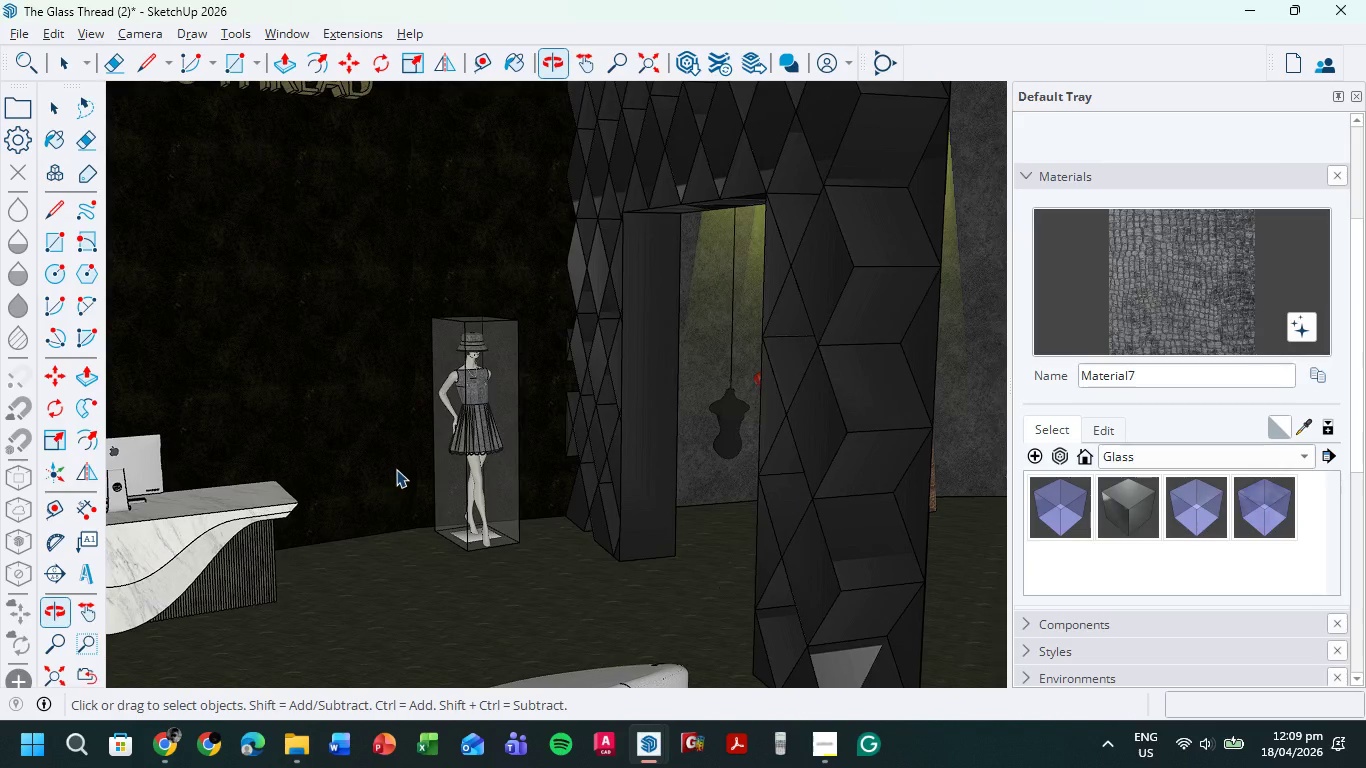 
scroll: coordinate [397, 468], scroll_direction: down, amount: 4.0
 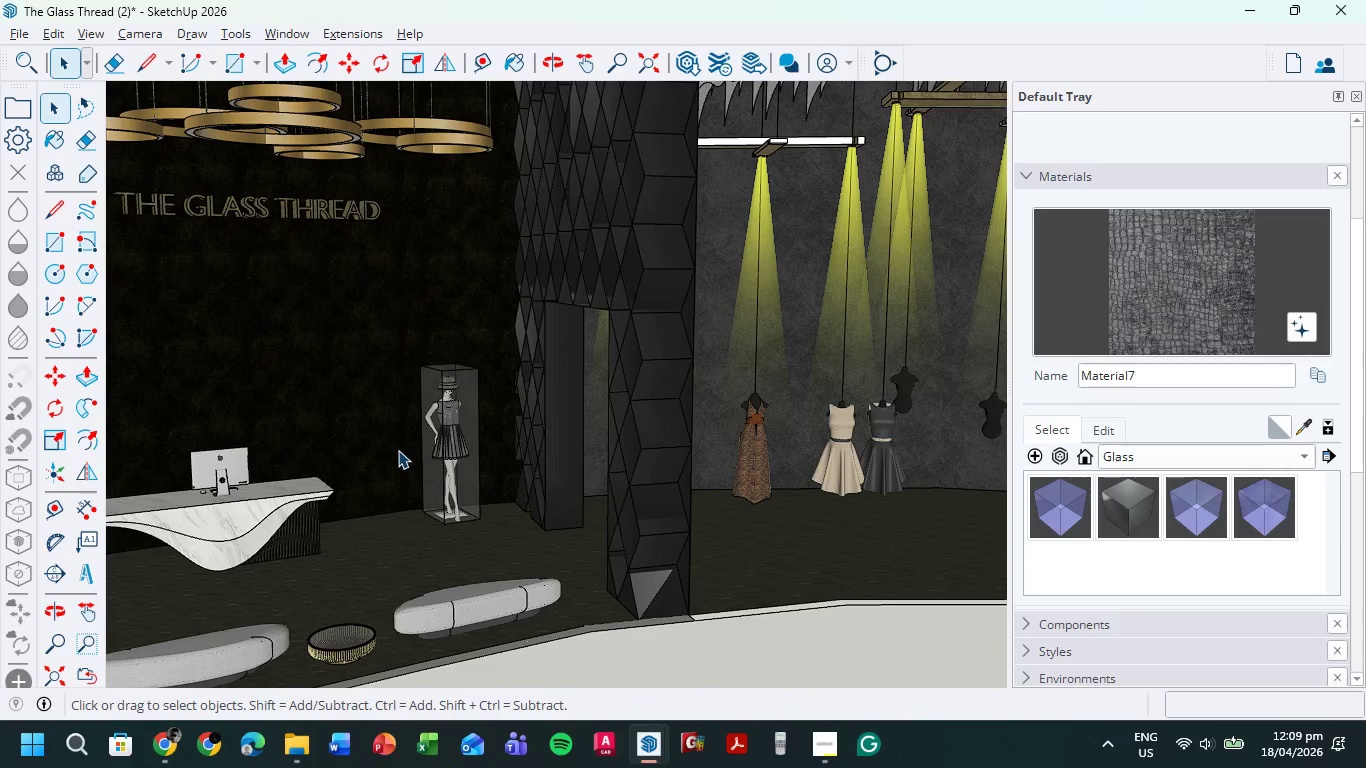 
hold_key(key=ShiftLeft, duration=1.17)
 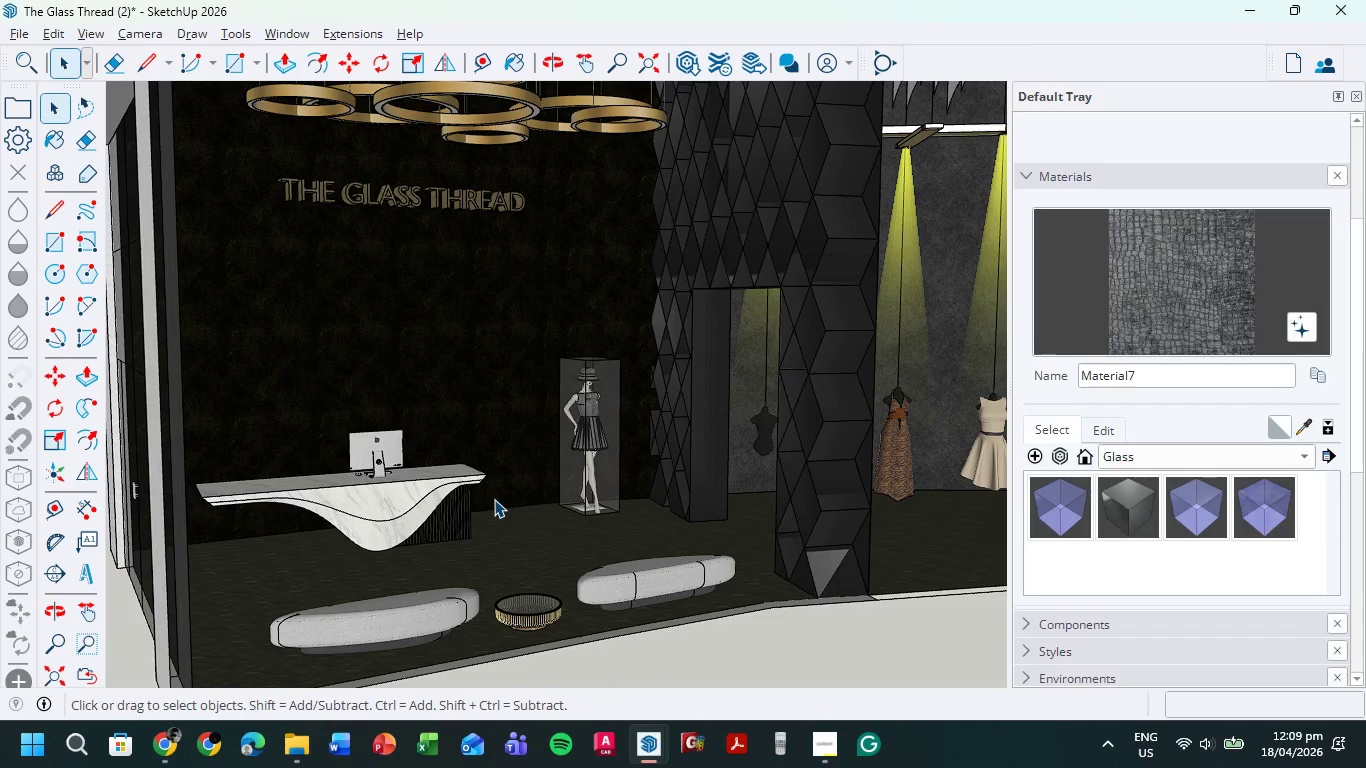 
scroll: coordinate [570, 441], scroll_direction: up, amount: 5.0
 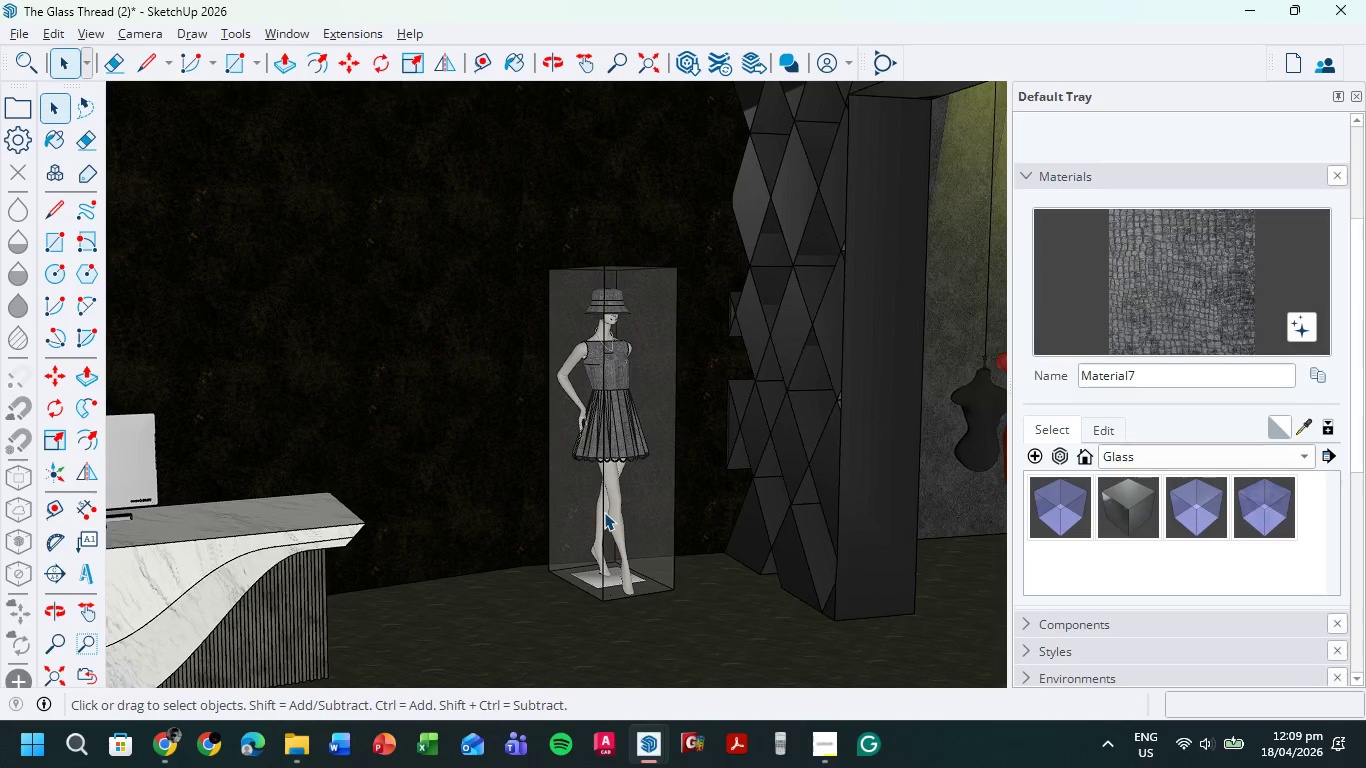 
scroll: coordinate [656, 455], scroll_direction: down, amount: 20.0
 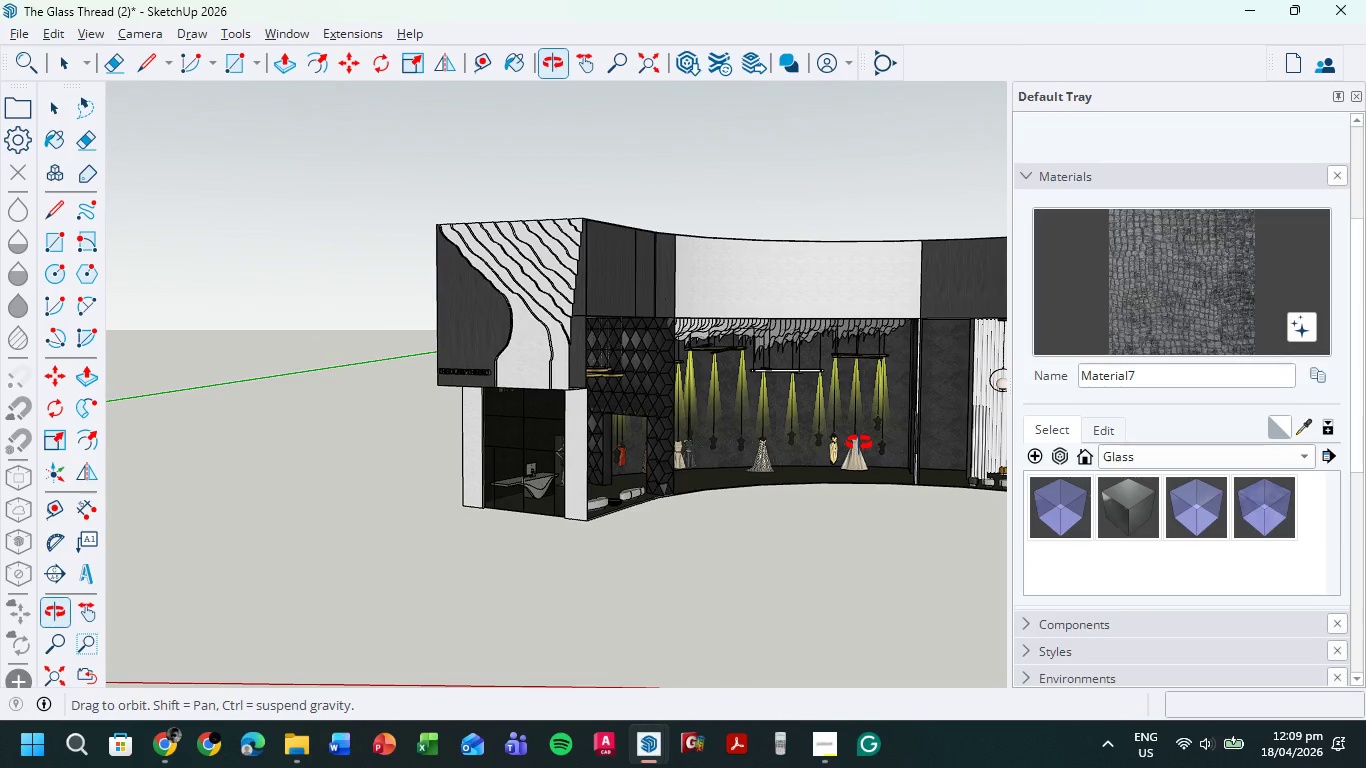 
hold_key(key=ShiftLeft, duration=0.77)
 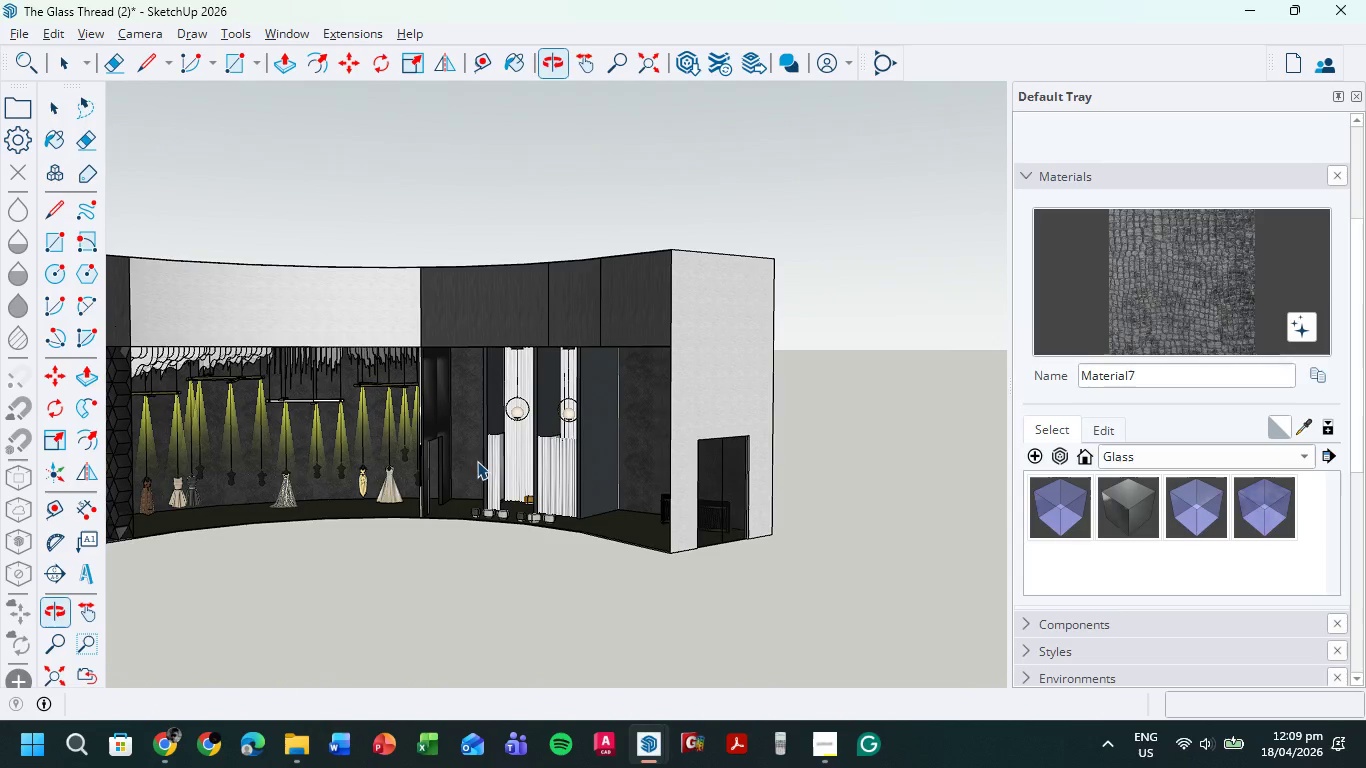 
scroll: coordinate [493, 439], scroll_direction: up, amount: 11.0
 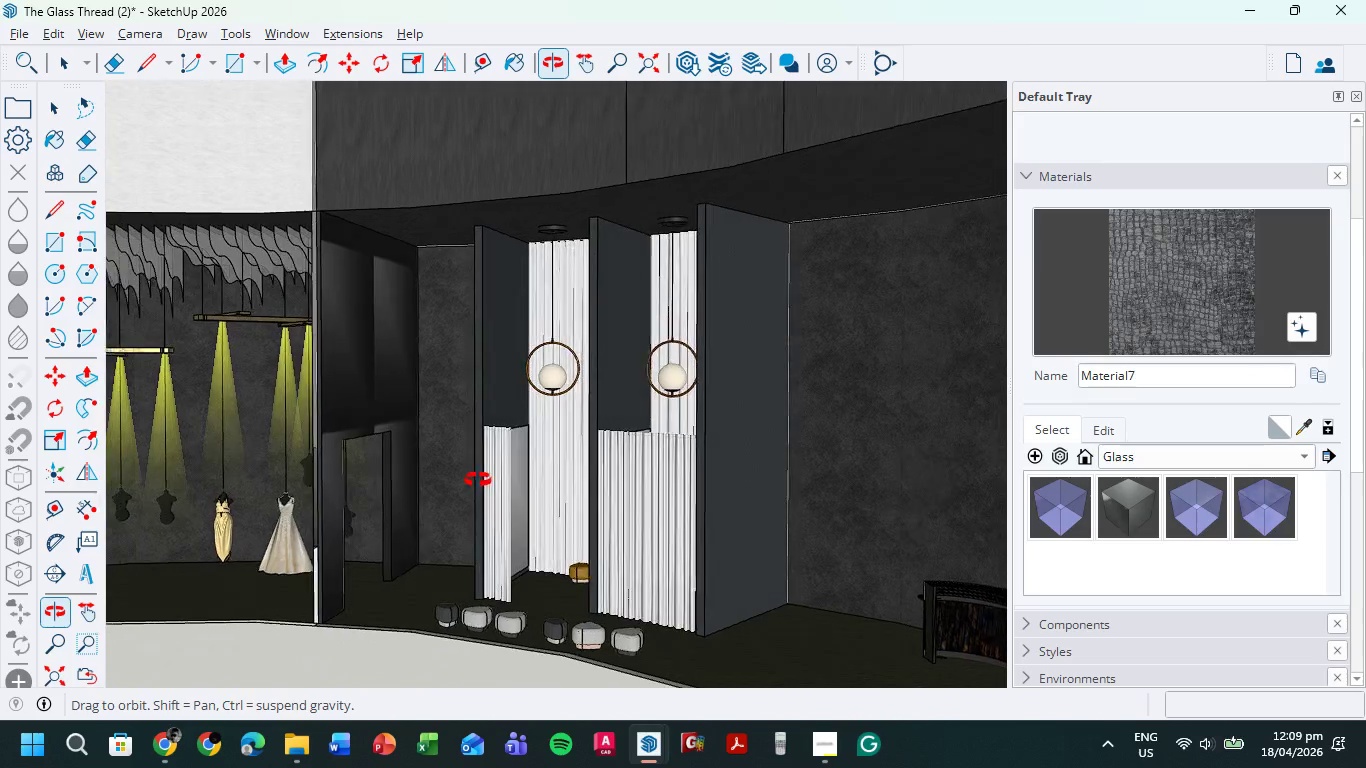 
hold_key(key=ShiftLeft, duration=0.45)
 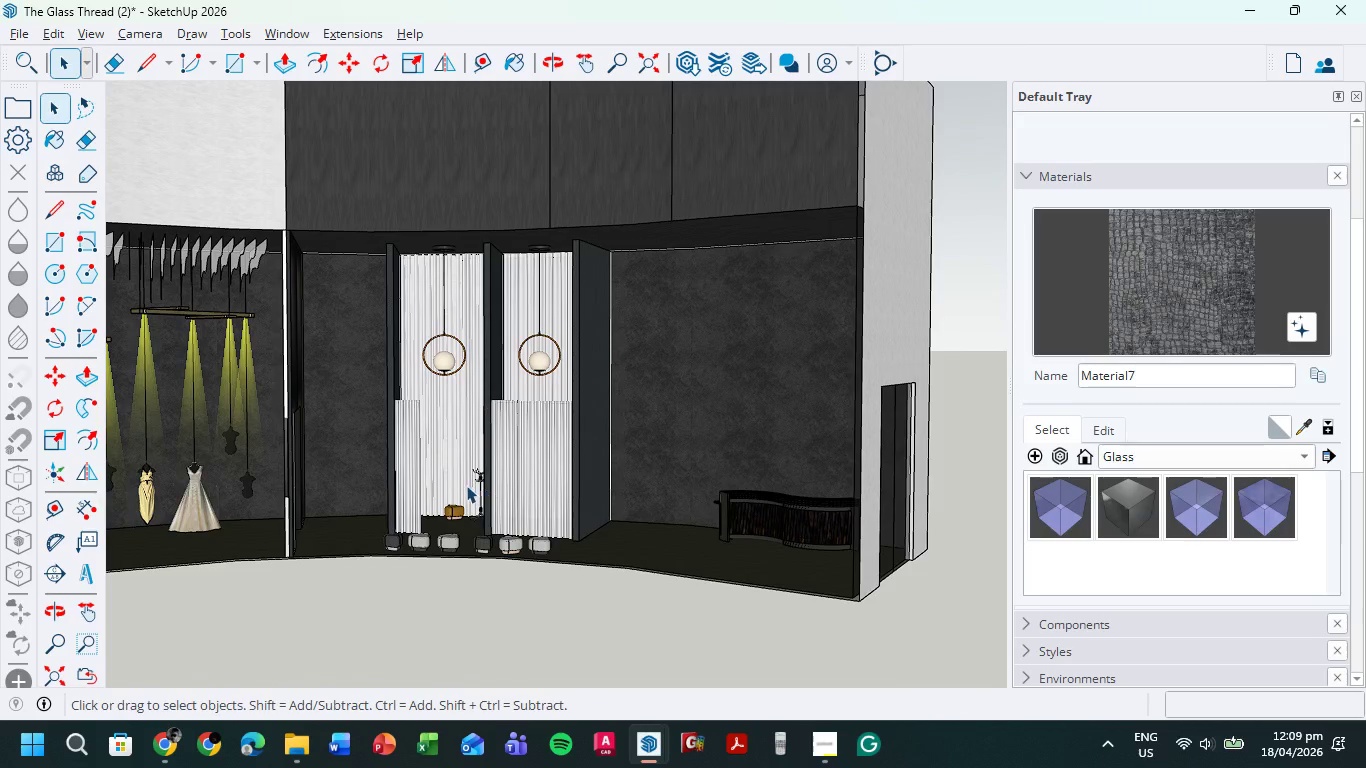 
scroll: coordinate [538, 468], scroll_direction: down, amount: 3.0
 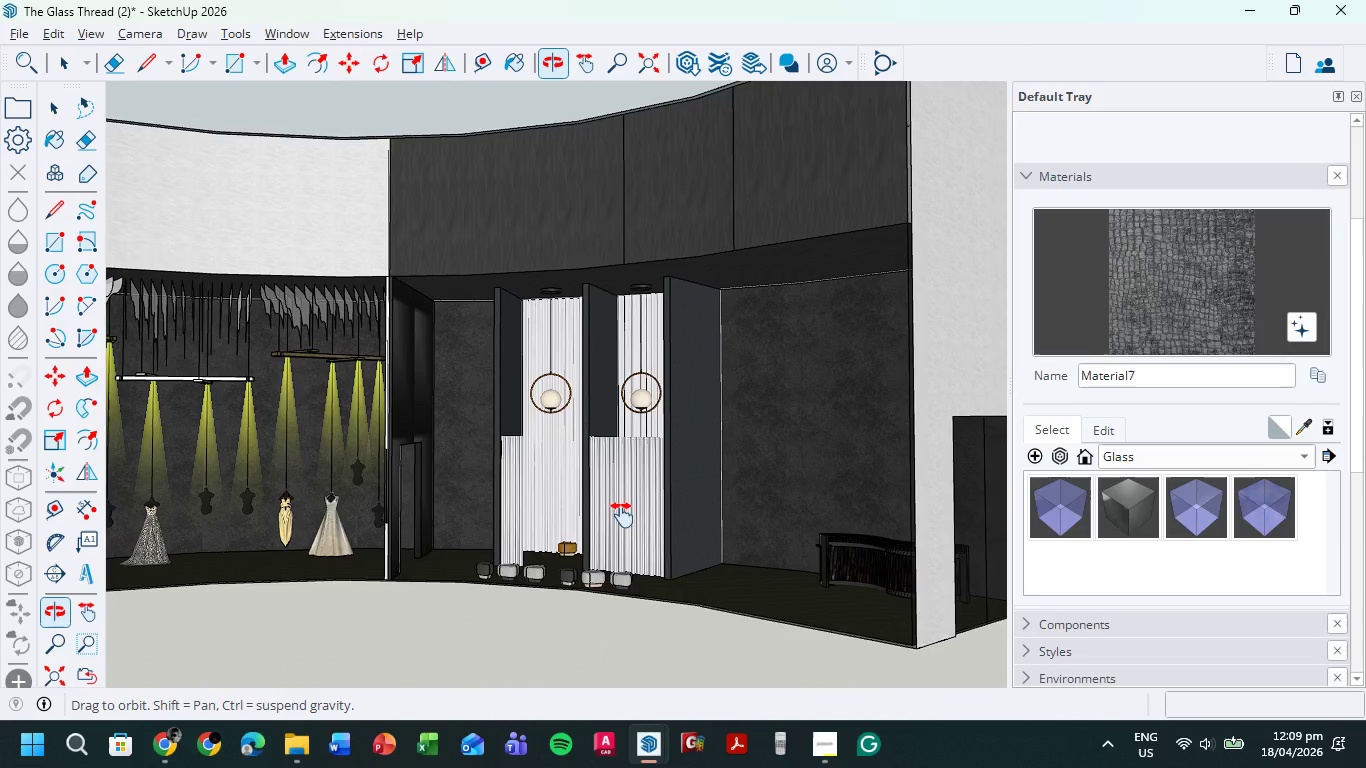 
hold_key(key=ShiftLeft, duration=0.5)
 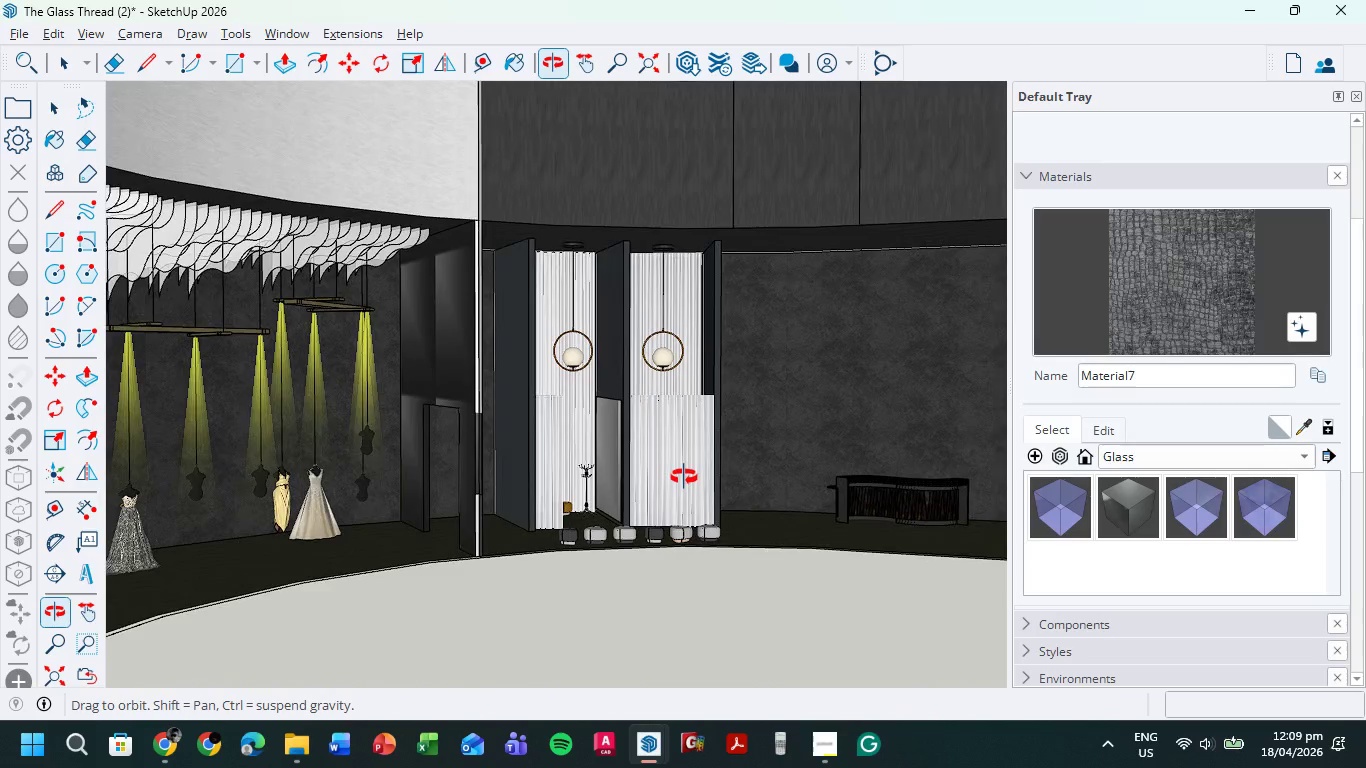 
hold_key(key=ShiftLeft, duration=0.52)
 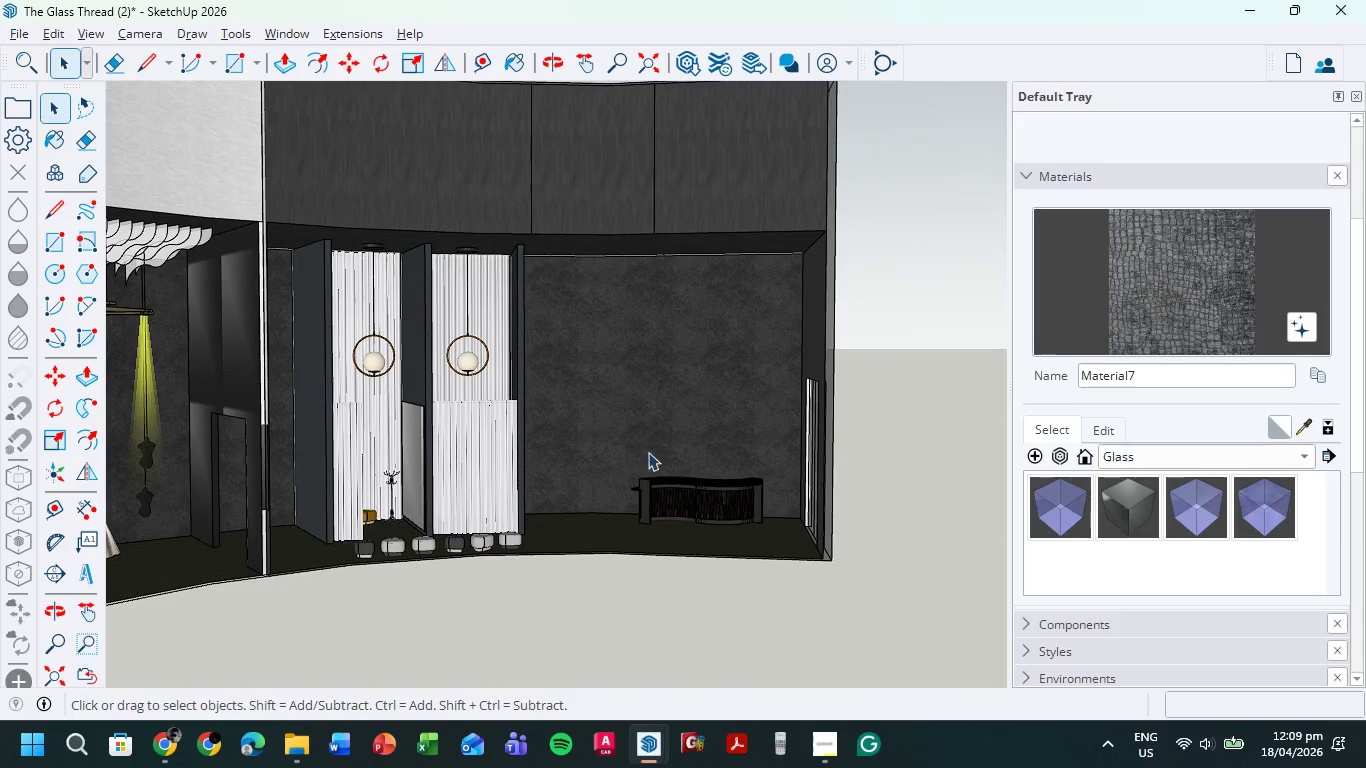 
scroll: coordinate [653, 450], scroll_direction: up, amount: 5.0
 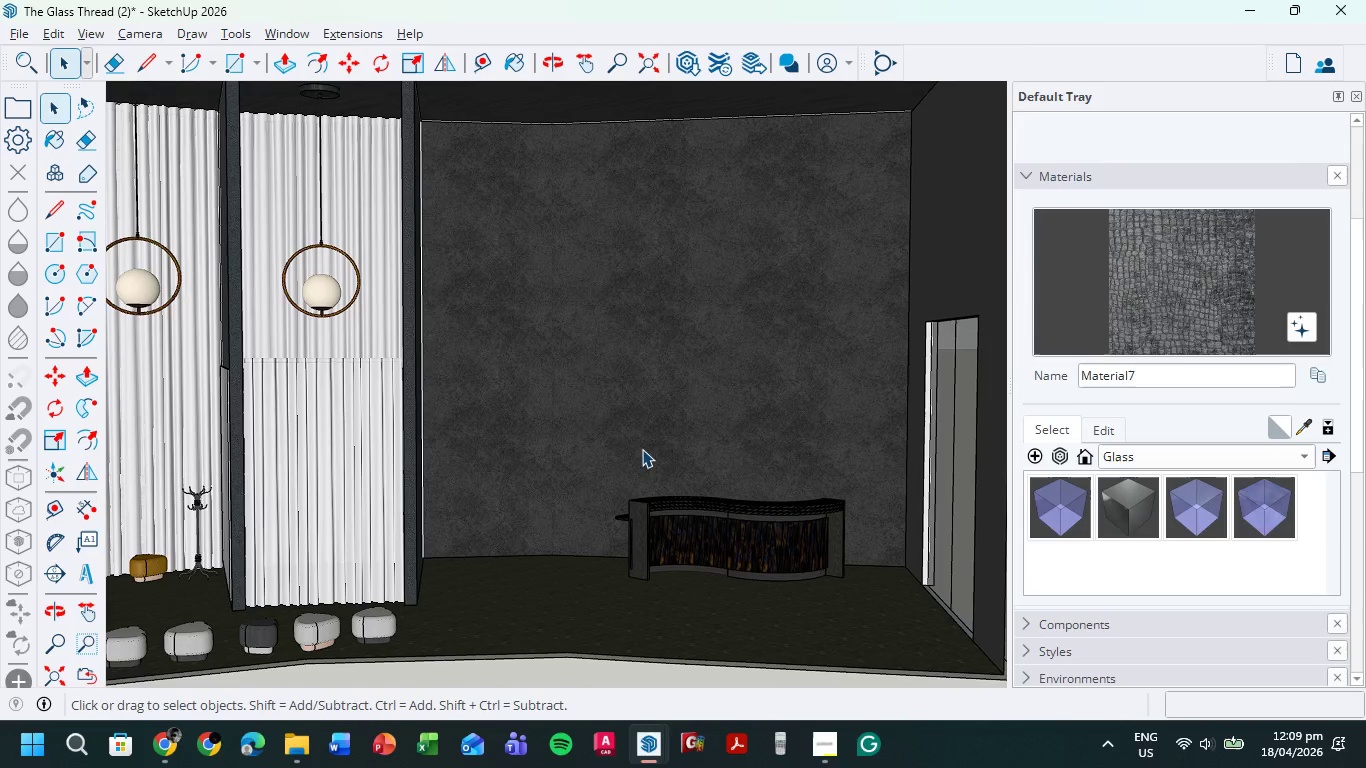 
hold_key(key=ShiftLeft, duration=0.64)
 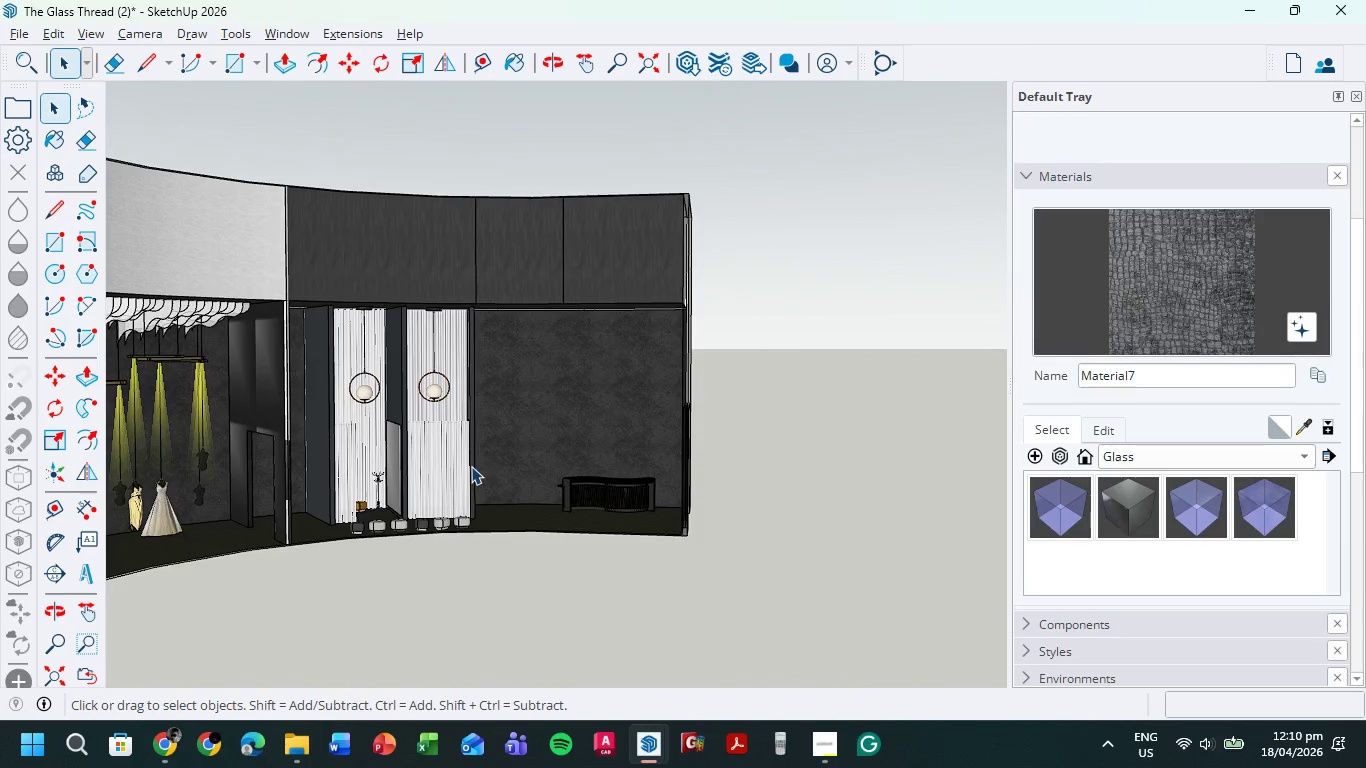 
hold_key(key=ShiftLeft, duration=0.53)
 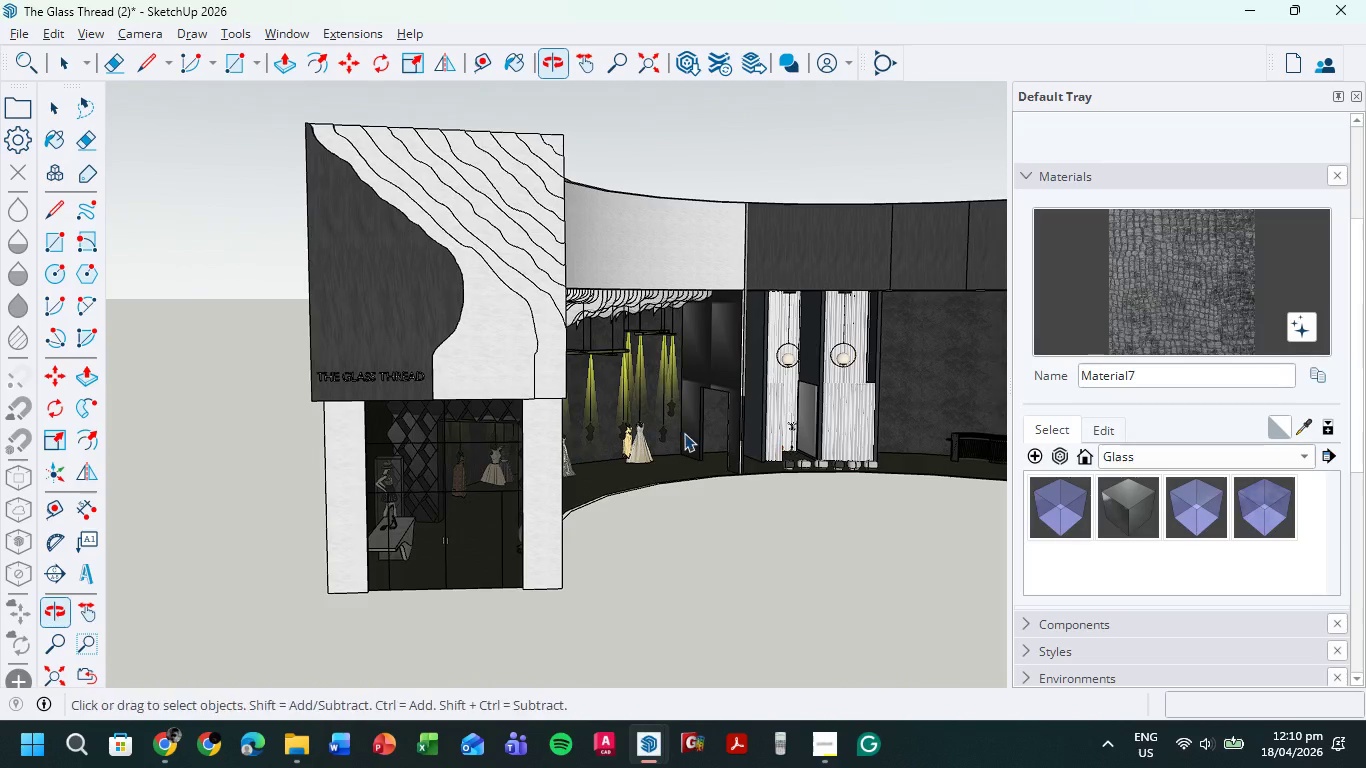 
scroll: coordinate [471, 468], scroll_direction: down, amount: 13.0
 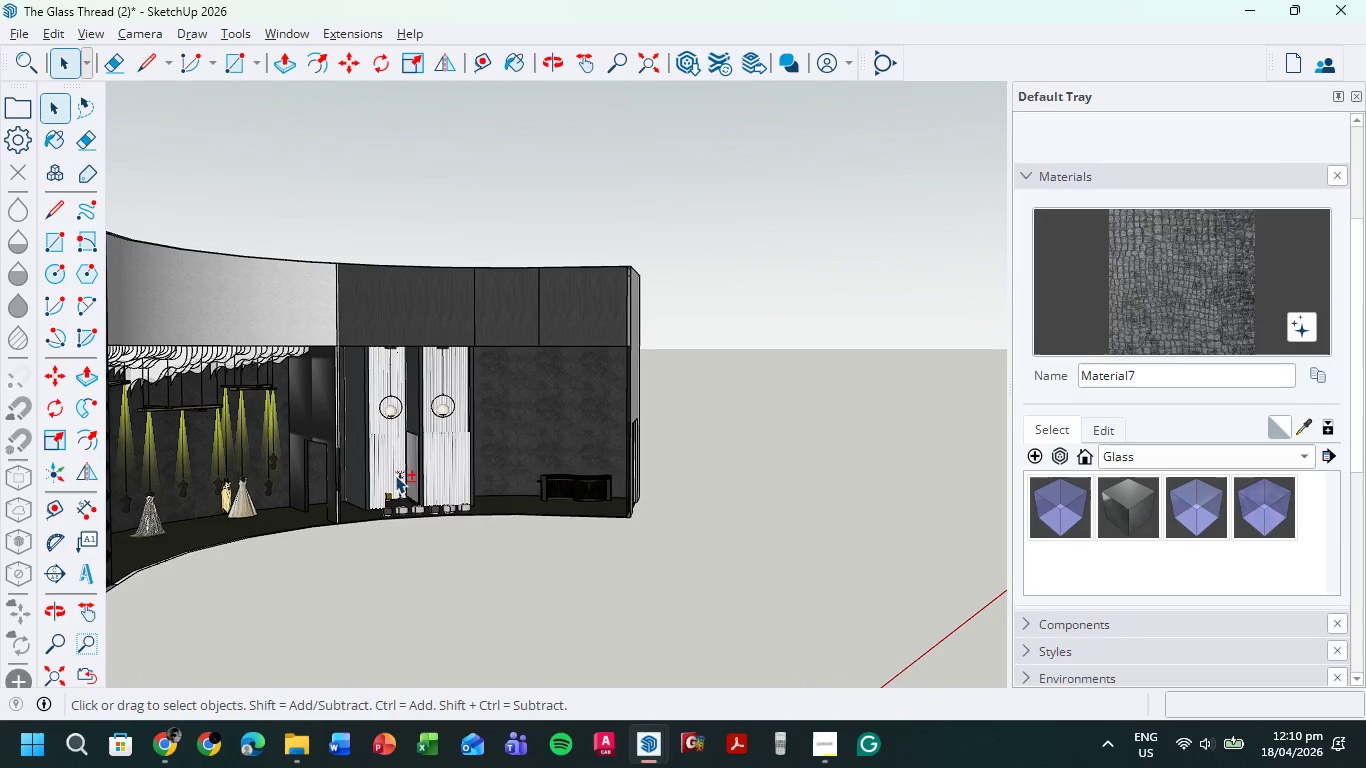 
hold_key(key=ShiftLeft, duration=0.98)
 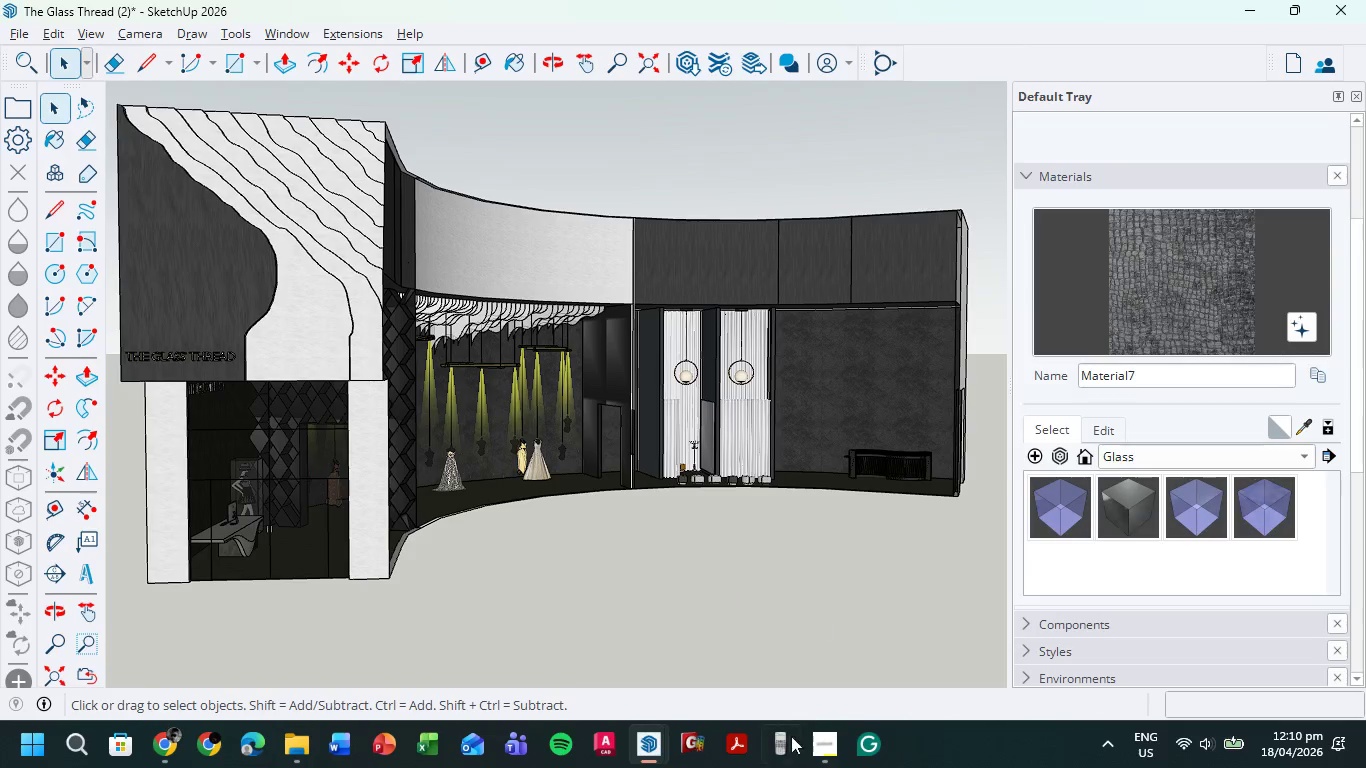 
left_click([820, 746])